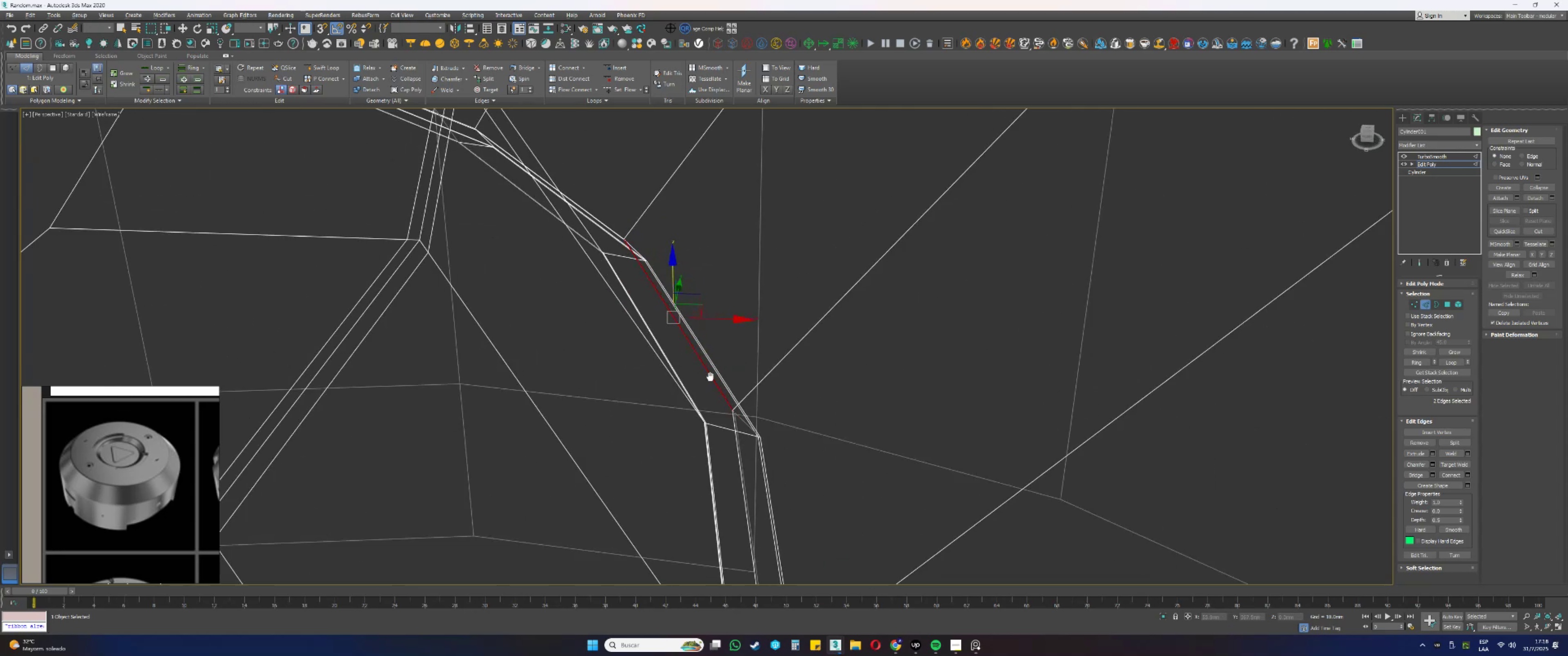 
key(F3)
 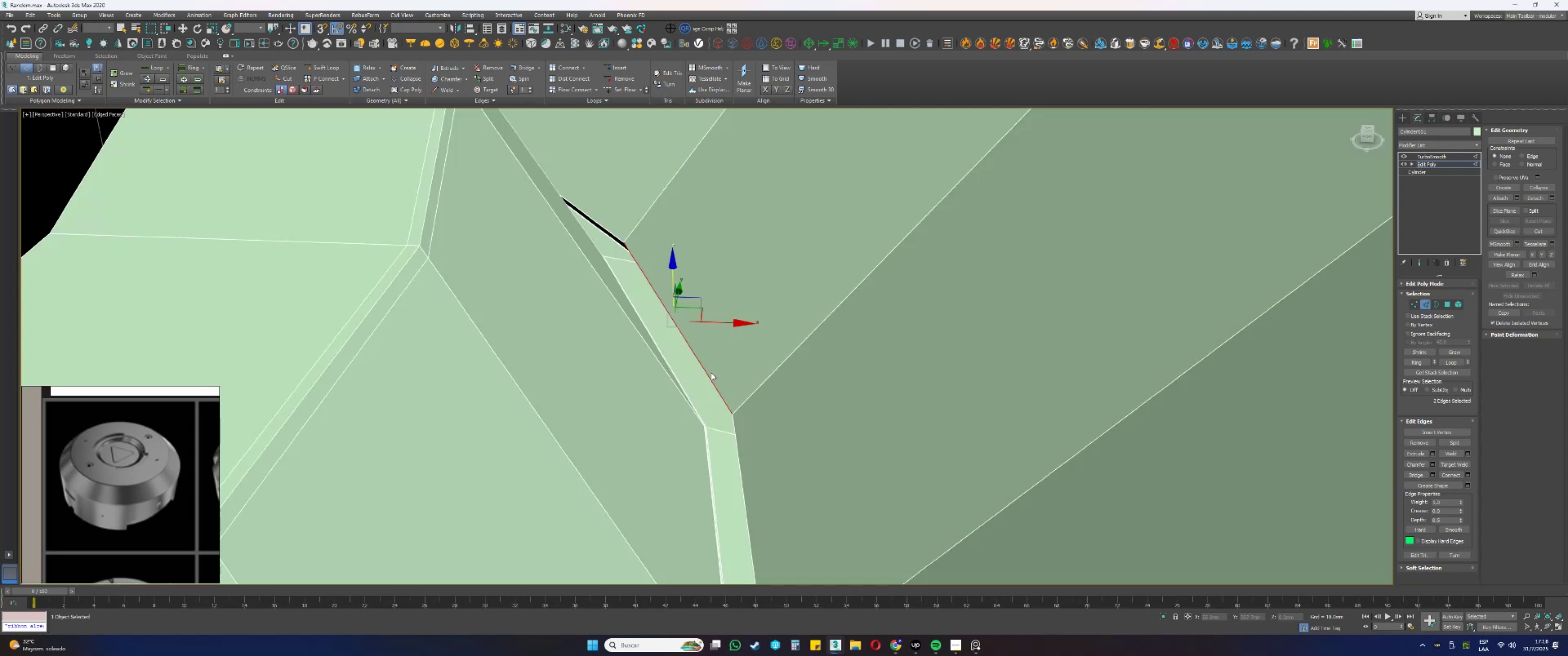 
hold_key(key=AltLeft, duration=0.89)
 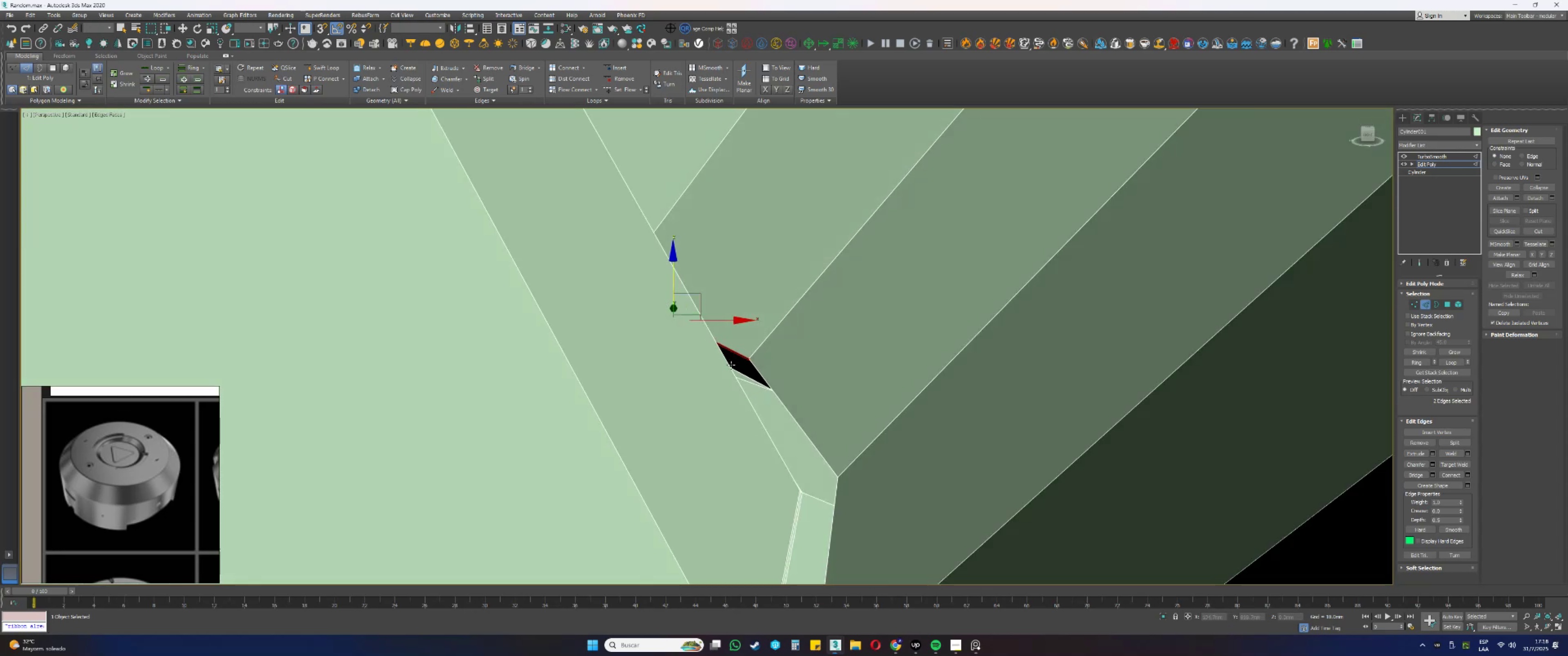 
left_click([781, 356])
 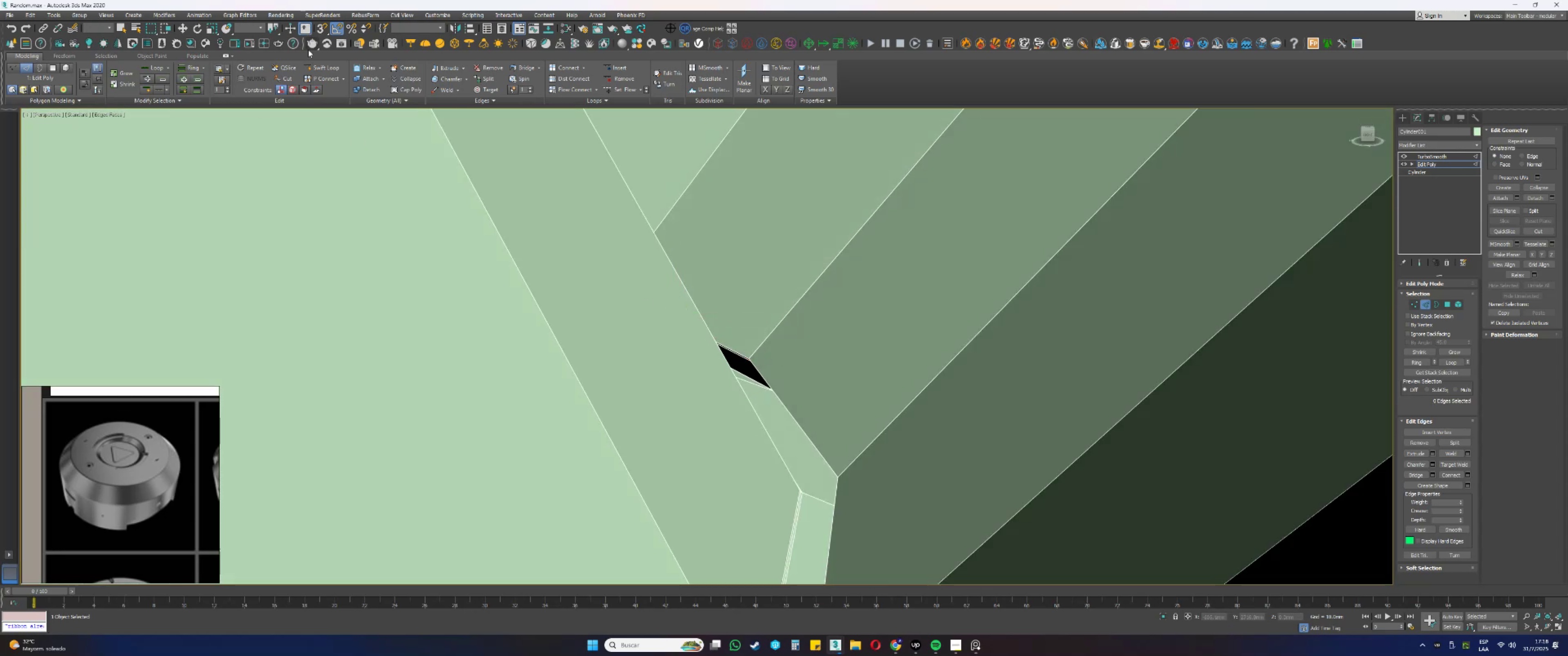 
left_click([321, 66])
 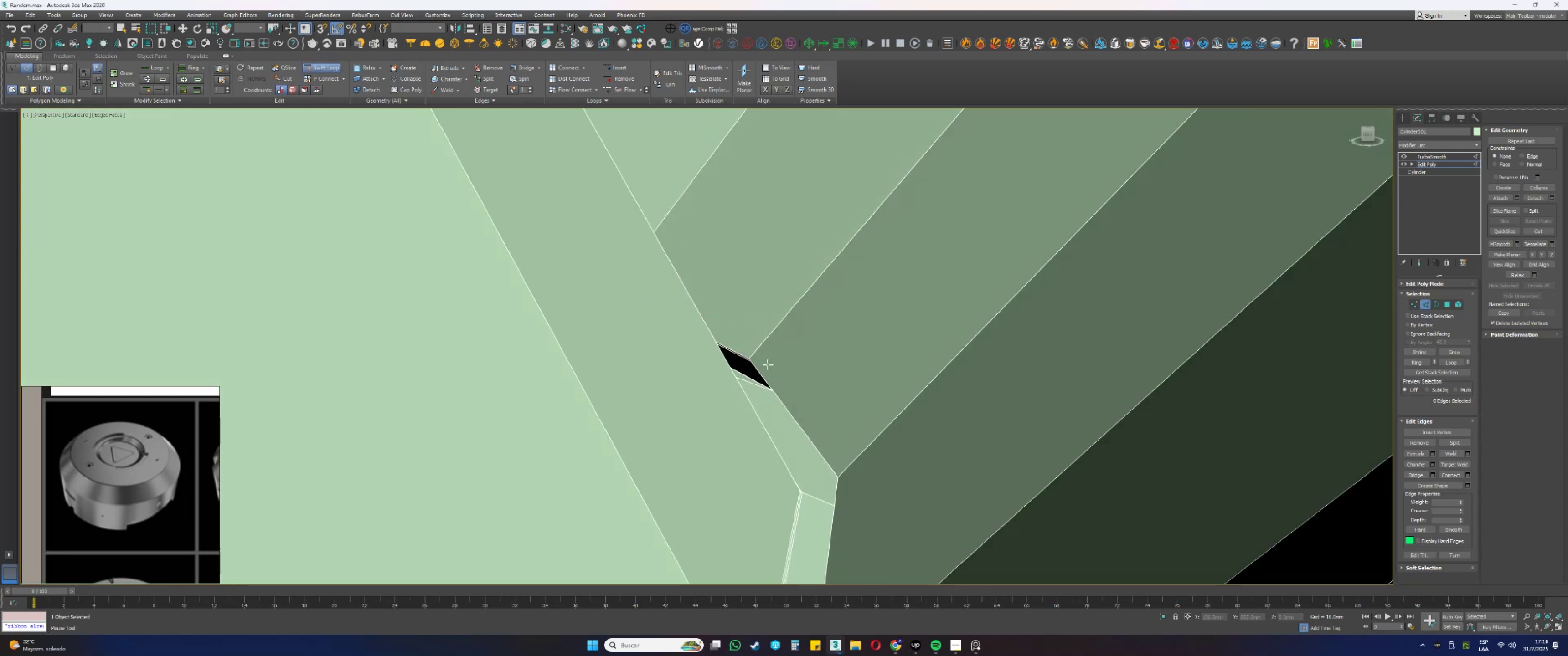 
hold_key(key=AltLeft, duration=0.36)
 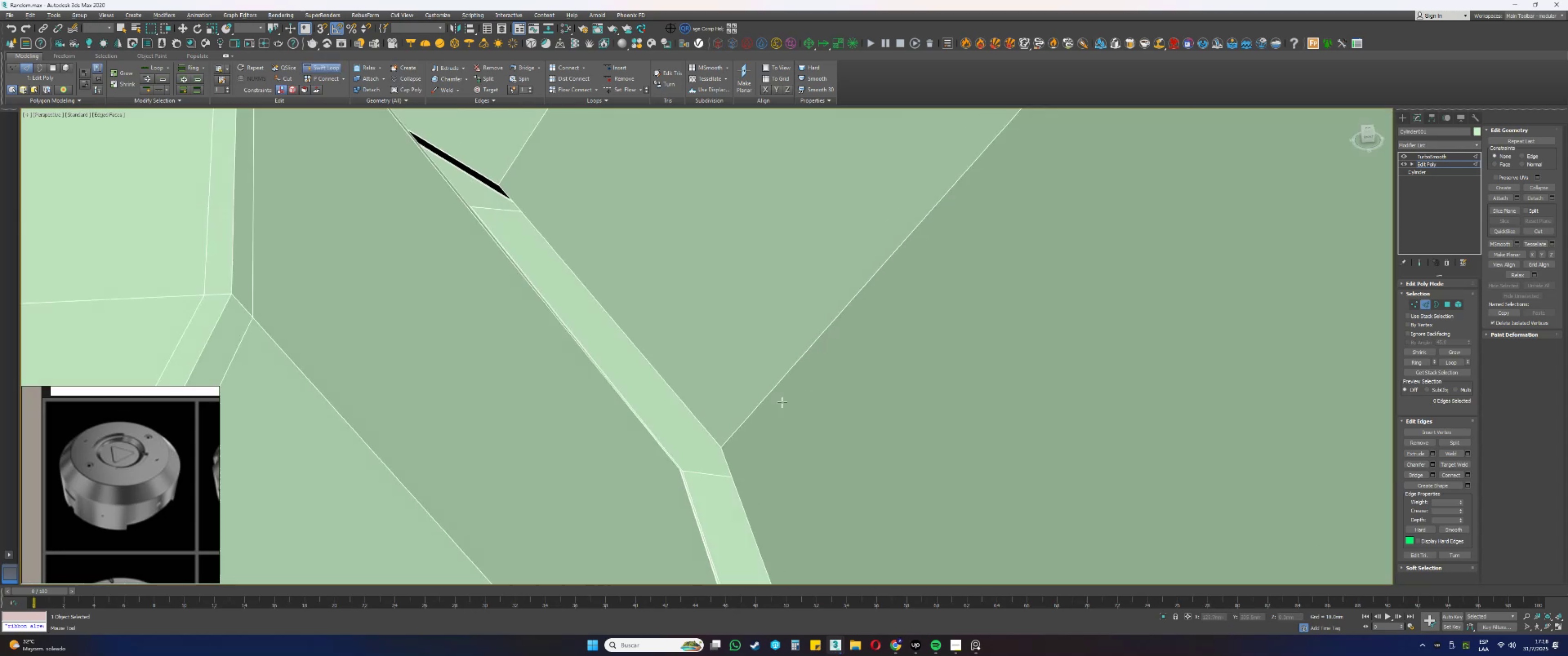 
scroll: coordinate [801, 361], scroll_direction: down, amount: 6.0
 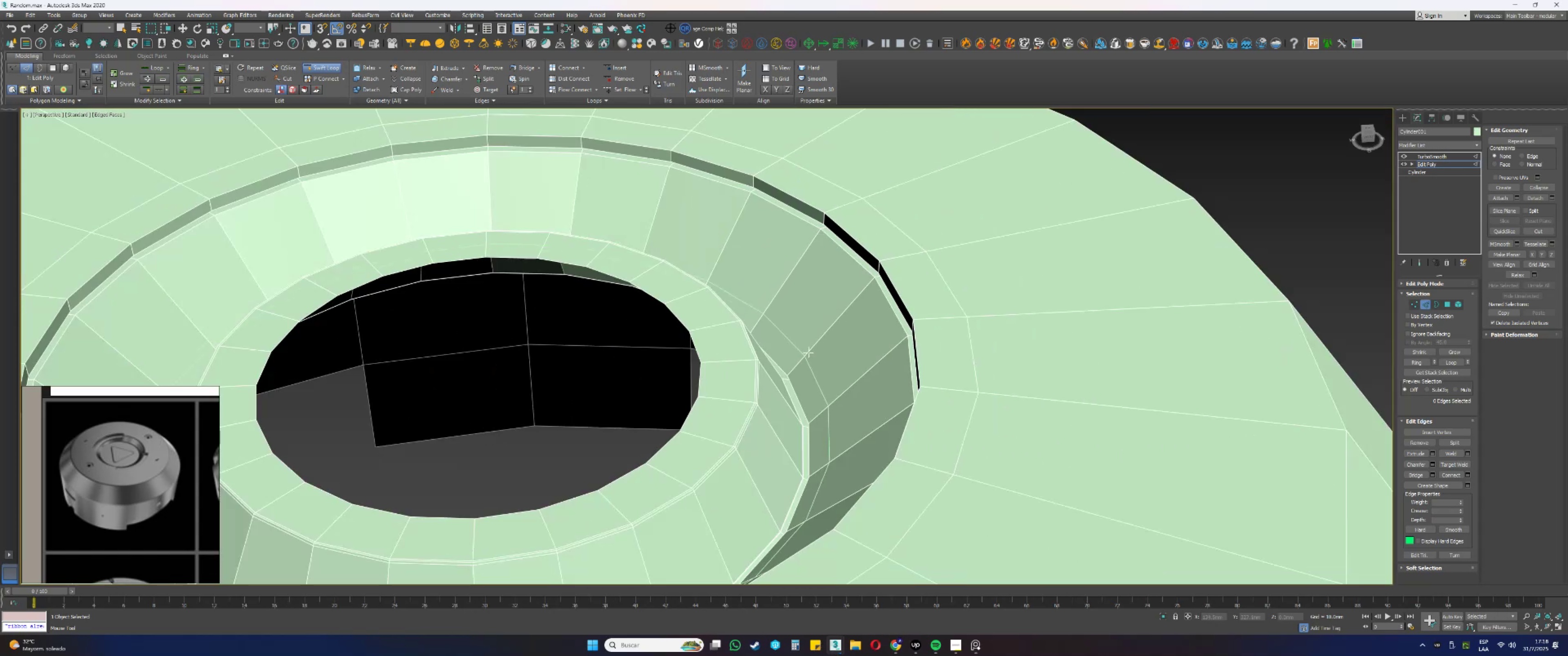 
scroll: coordinate [806, 358], scroll_direction: up, amount: 2.0
 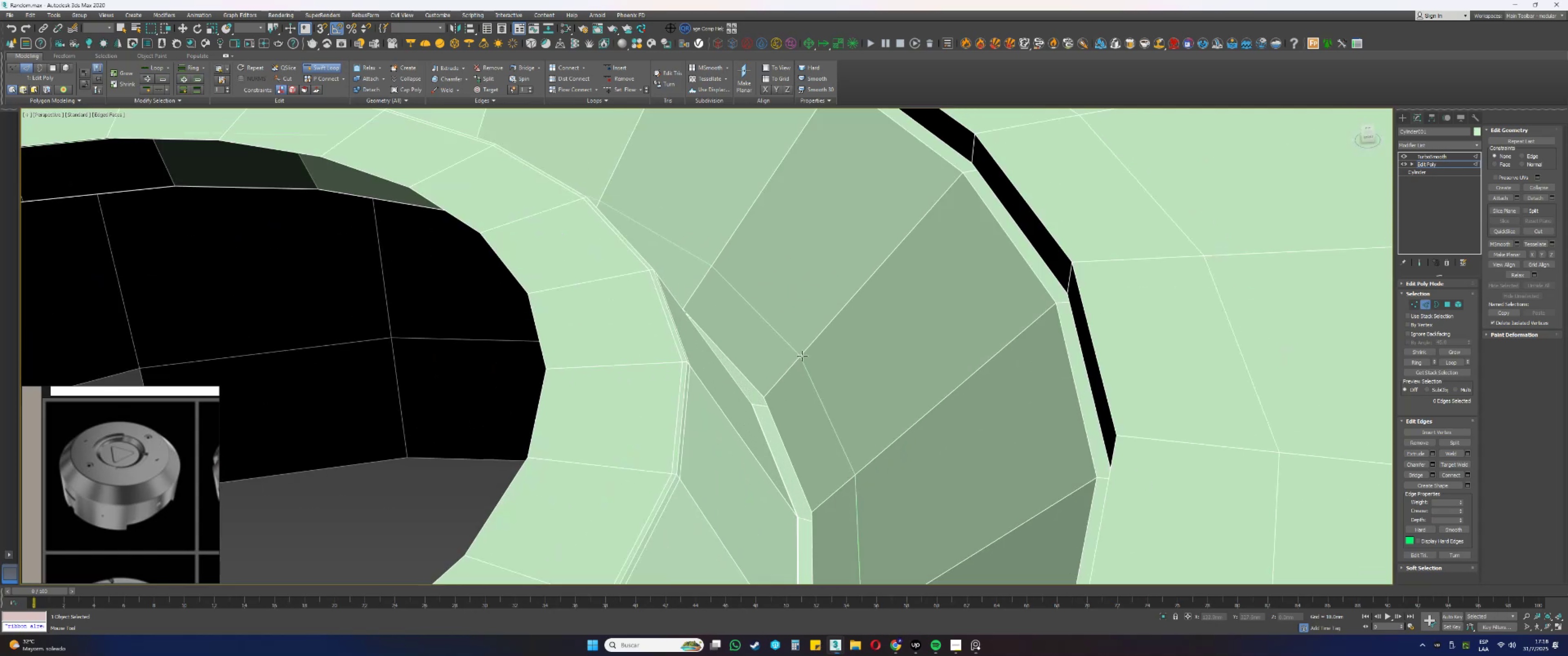 
left_click([802, 355])
 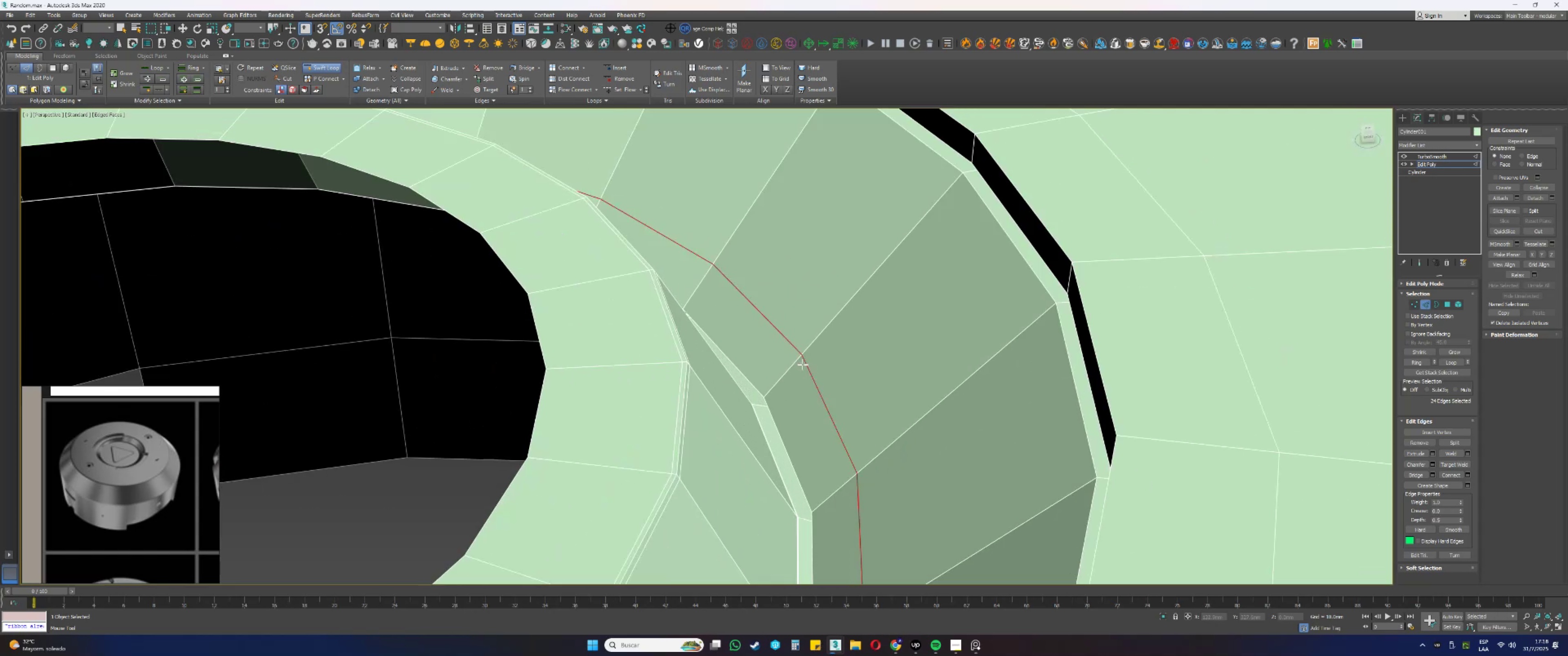 
hold_key(key=ControlLeft, duration=2.76)
hold_key(key=AltLeft, duration=1.53)
left_click_drag(start_coordinate=[804, 363], to_coordinate=[775, 405])
 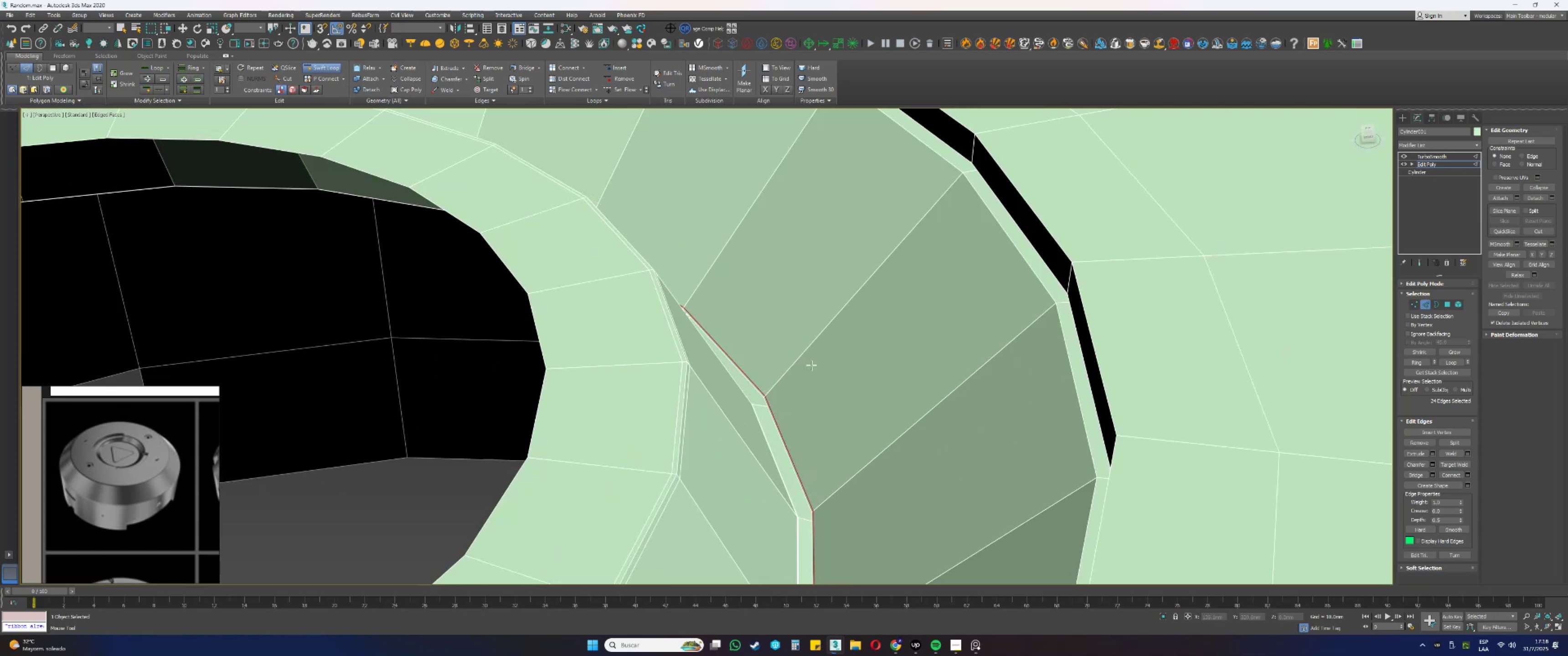 
hold_key(key=AltLeft, duration=1.23)
 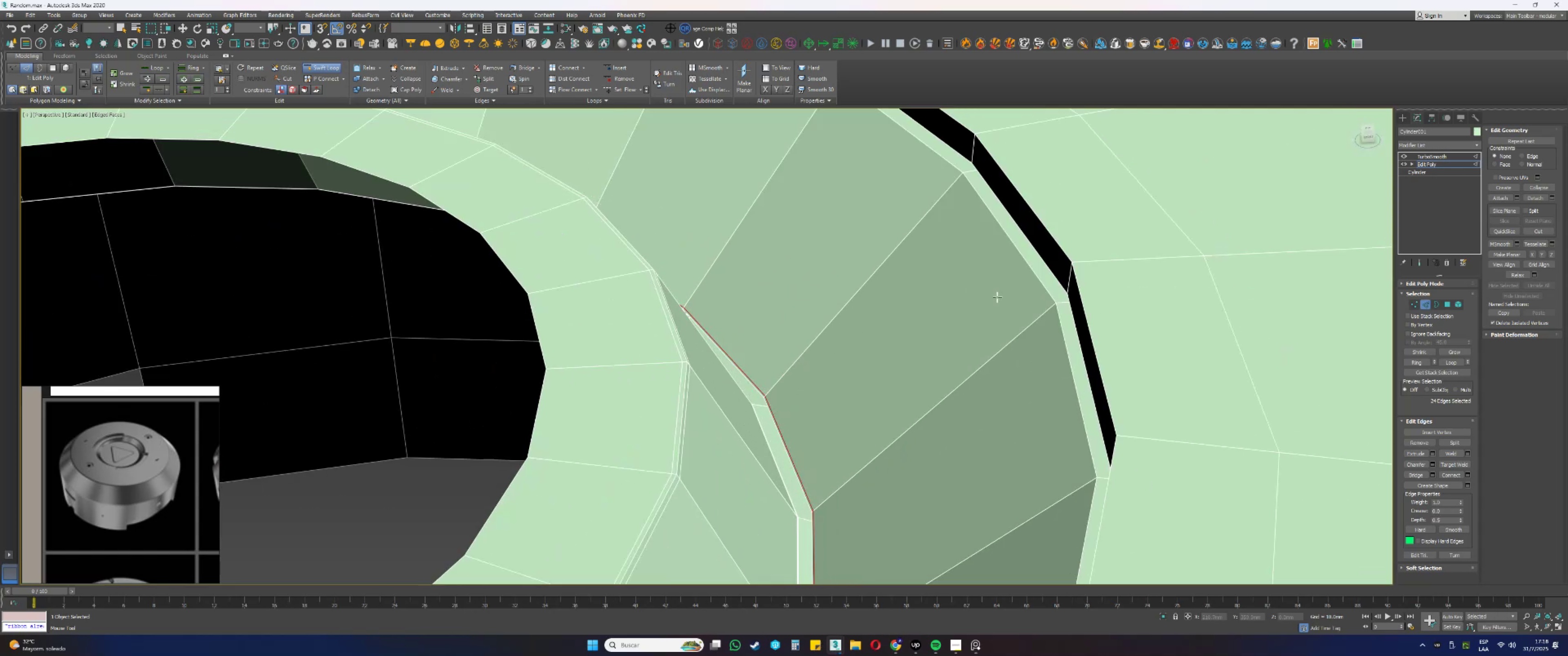 
scroll: coordinate [1016, 306], scroll_direction: down, amount: 4.0
 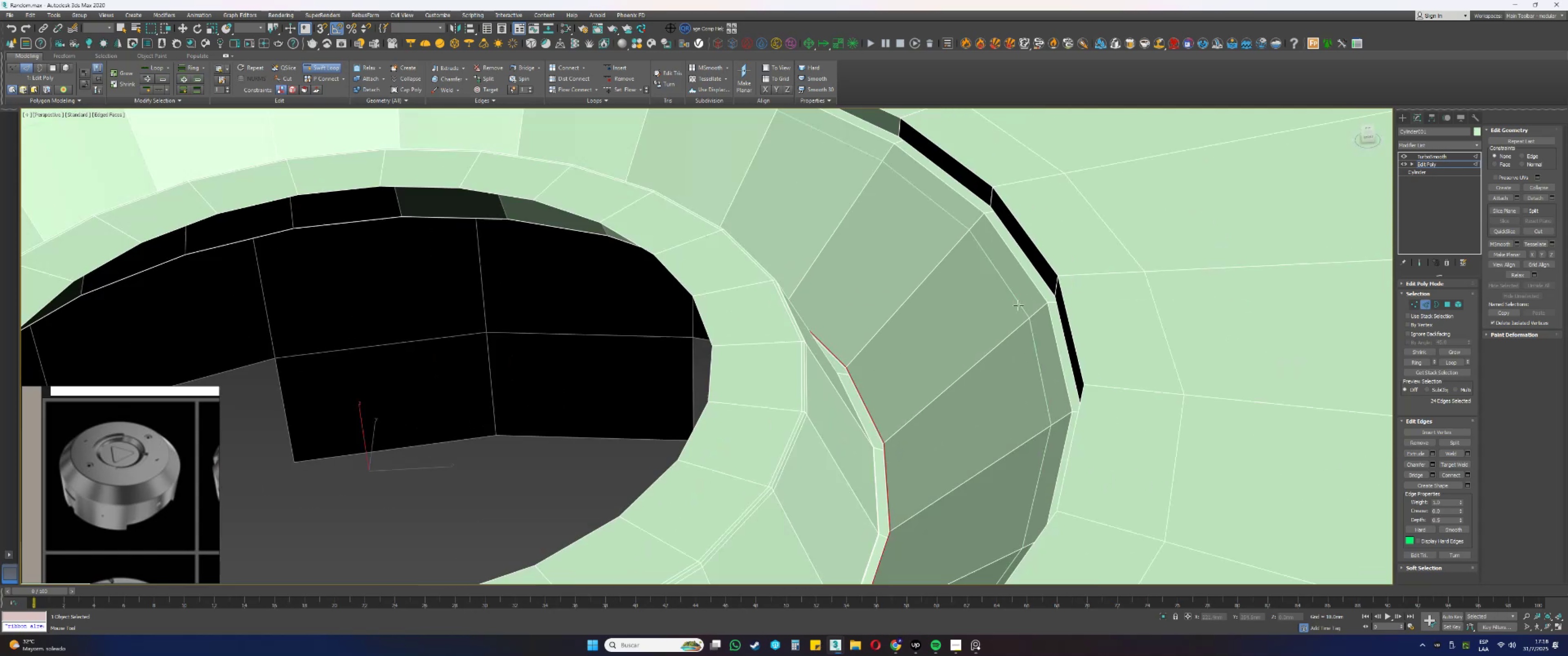 
hold_key(key=AltLeft, duration=0.69)
 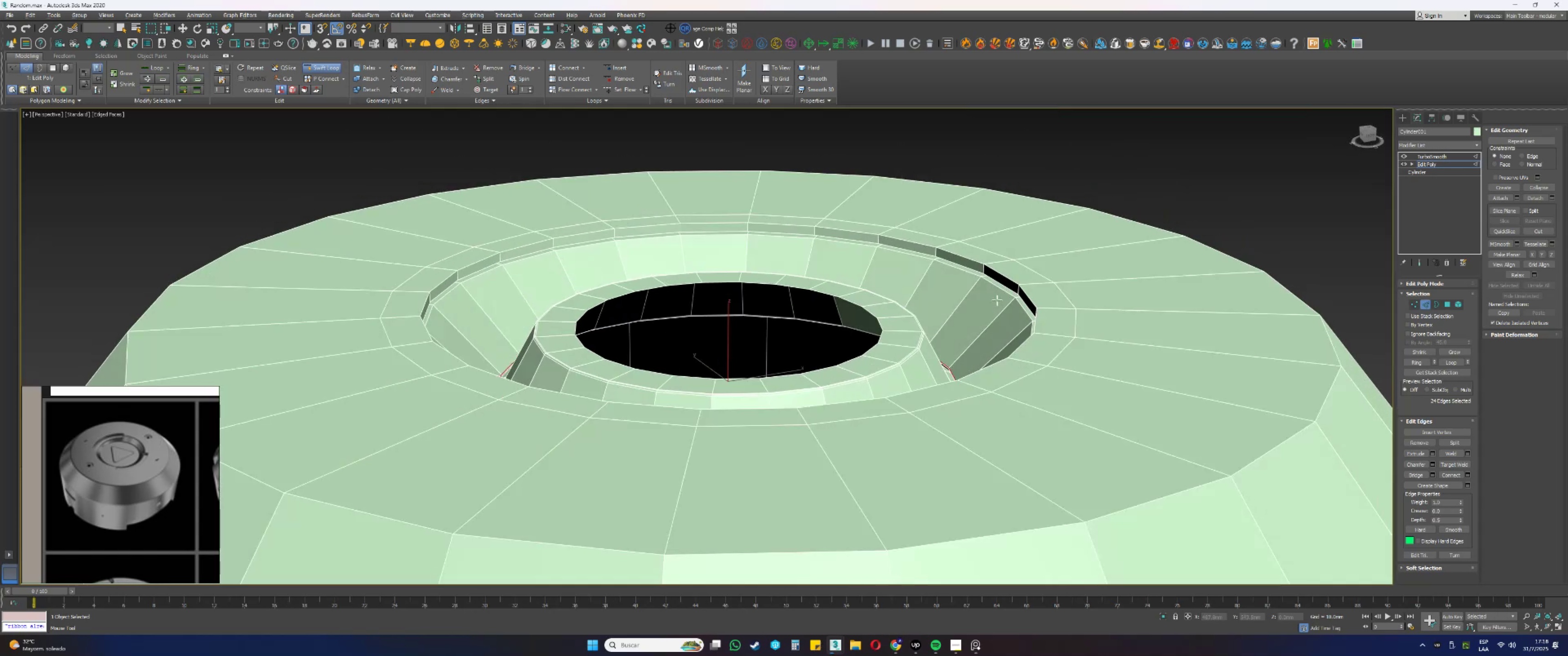 
scroll: coordinate [919, 353], scroll_direction: up, amount: 9.0
 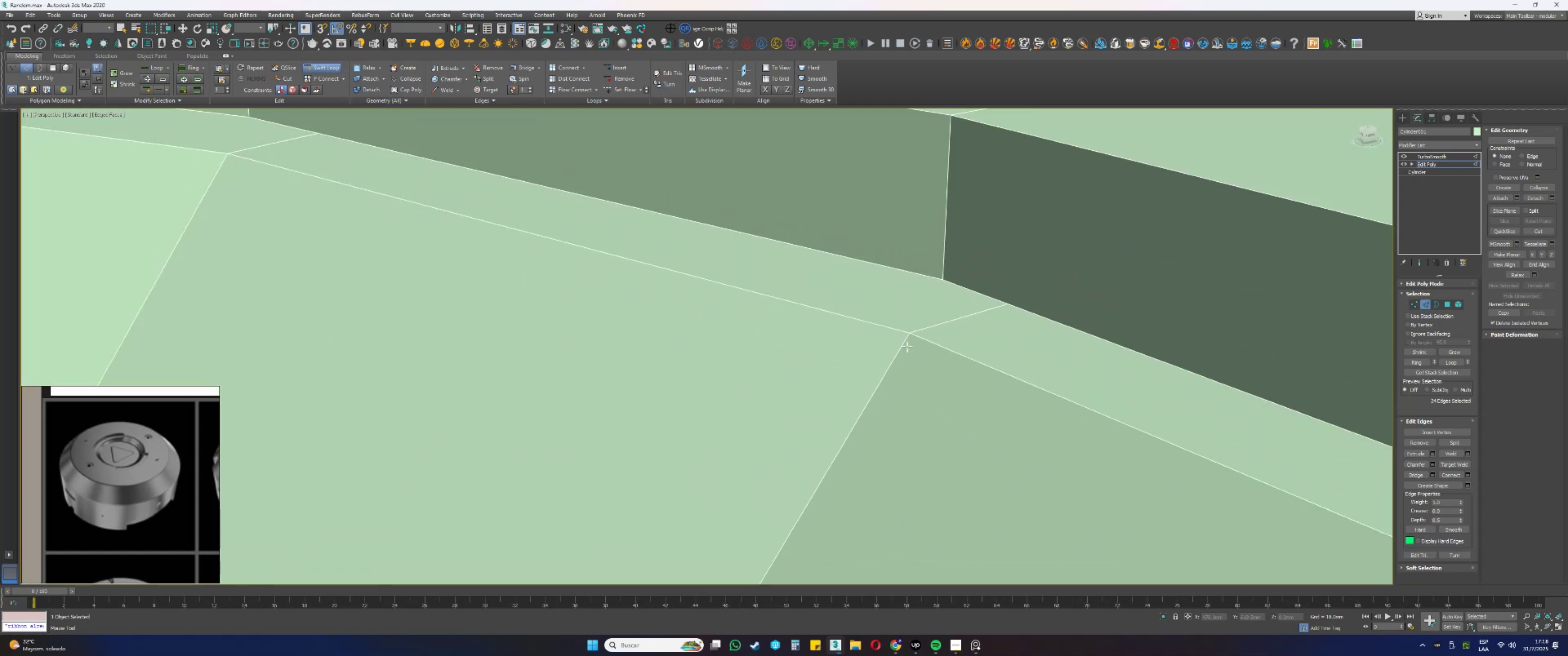 
scroll: coordinate [887, 360], scroll_direction: down, amount: 12.0
 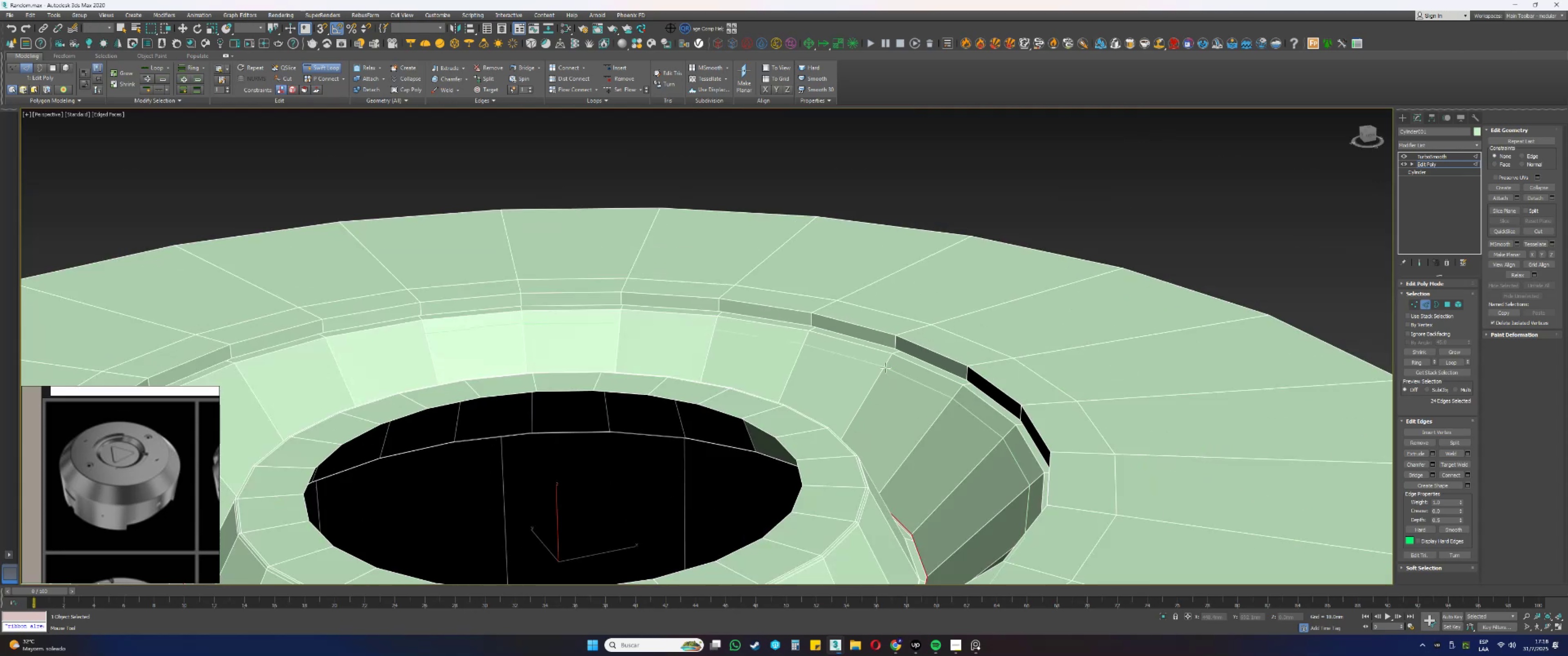 
left_click([886, 368])
 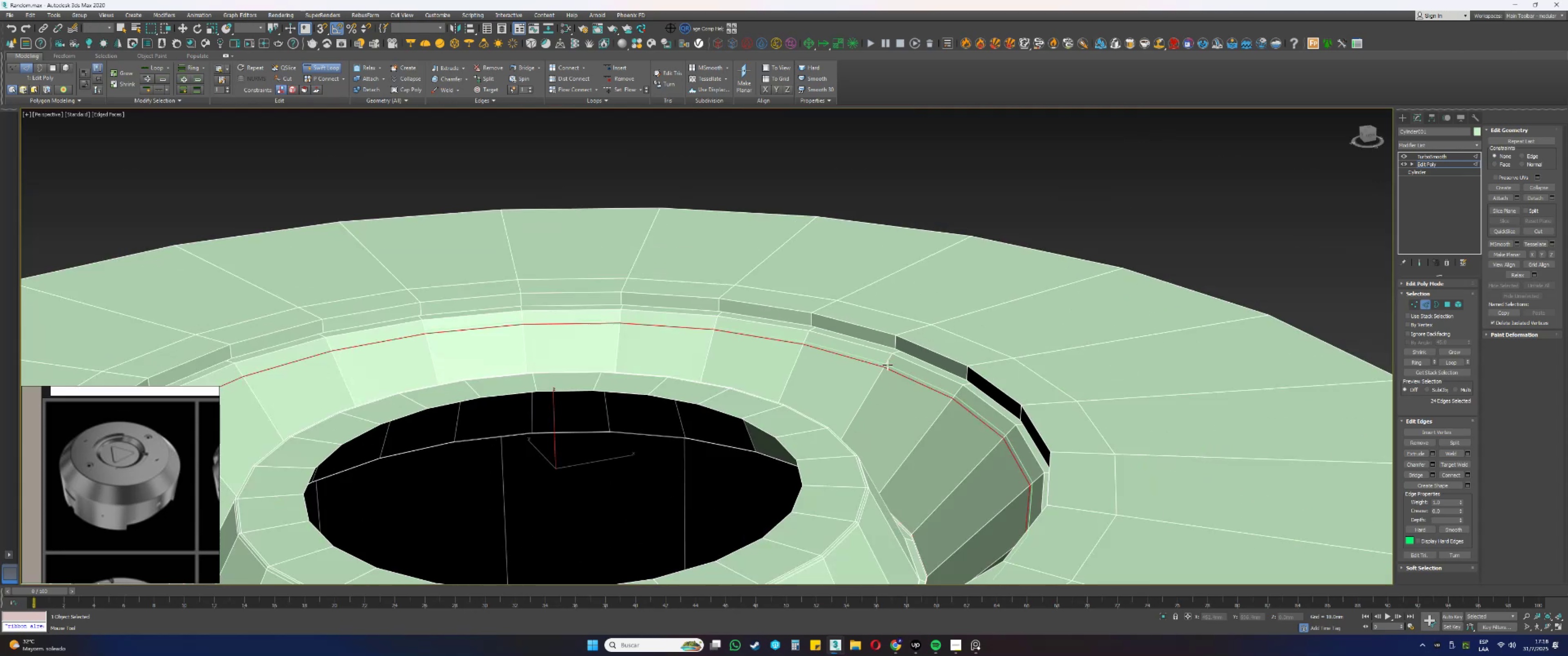 
hold_key(key=ControlLeft, duration=1.54)
hold_key(key=AltLeft, duration=1.54)
left_click_drag(start_coordinate=[888, 369], to_coordinate=[903, 361])
 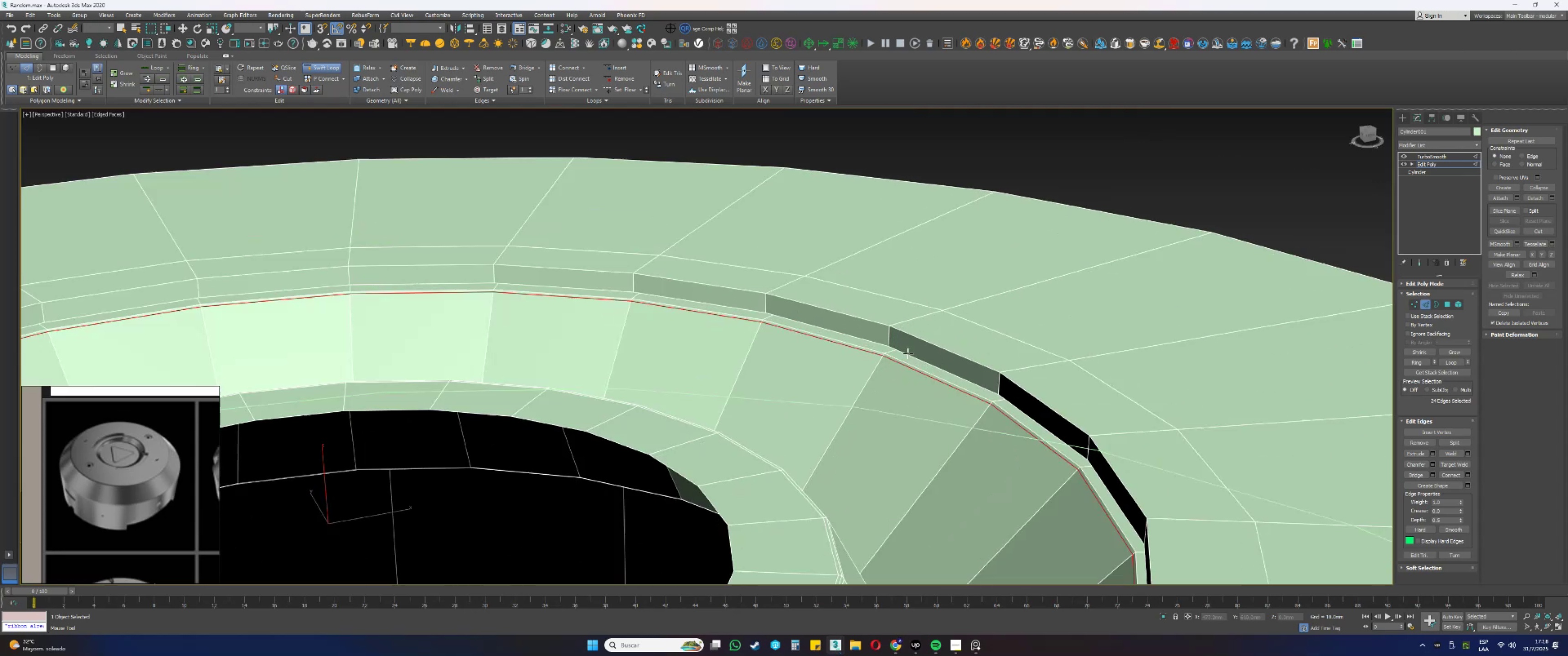 
hold_key(key=AltLeft, duration=0.42)
 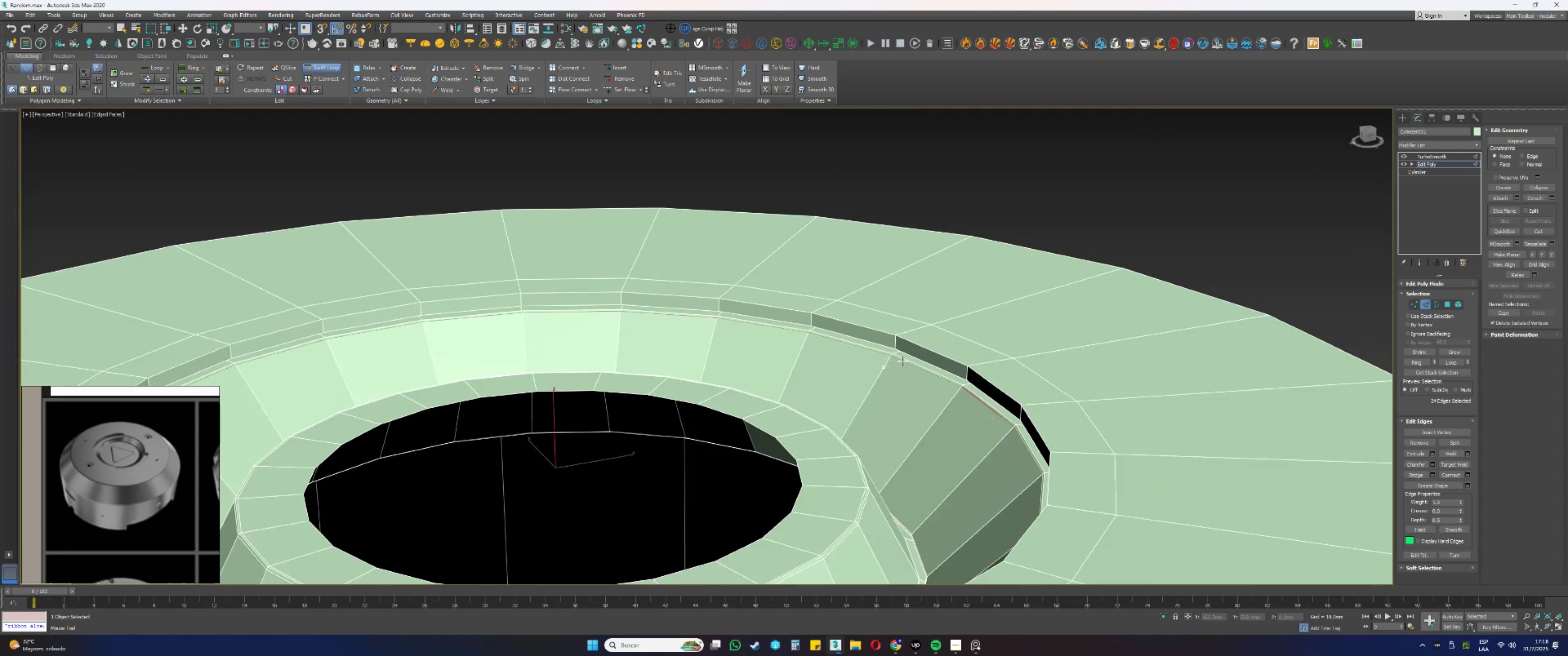 
hold_key(key=ControlLeft, duration=0.42)
 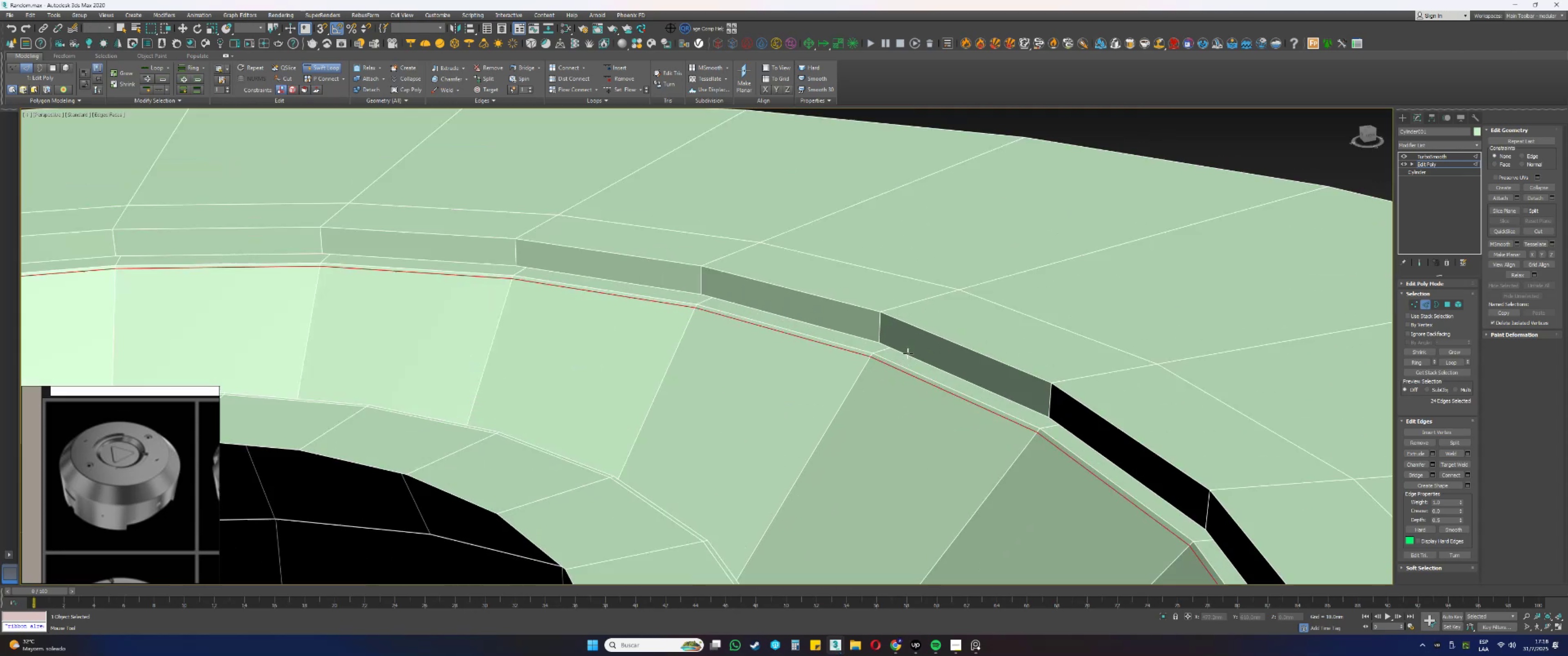 
scroll: coordinate [895, 348], scroll_direction: up, amount: 3.0
 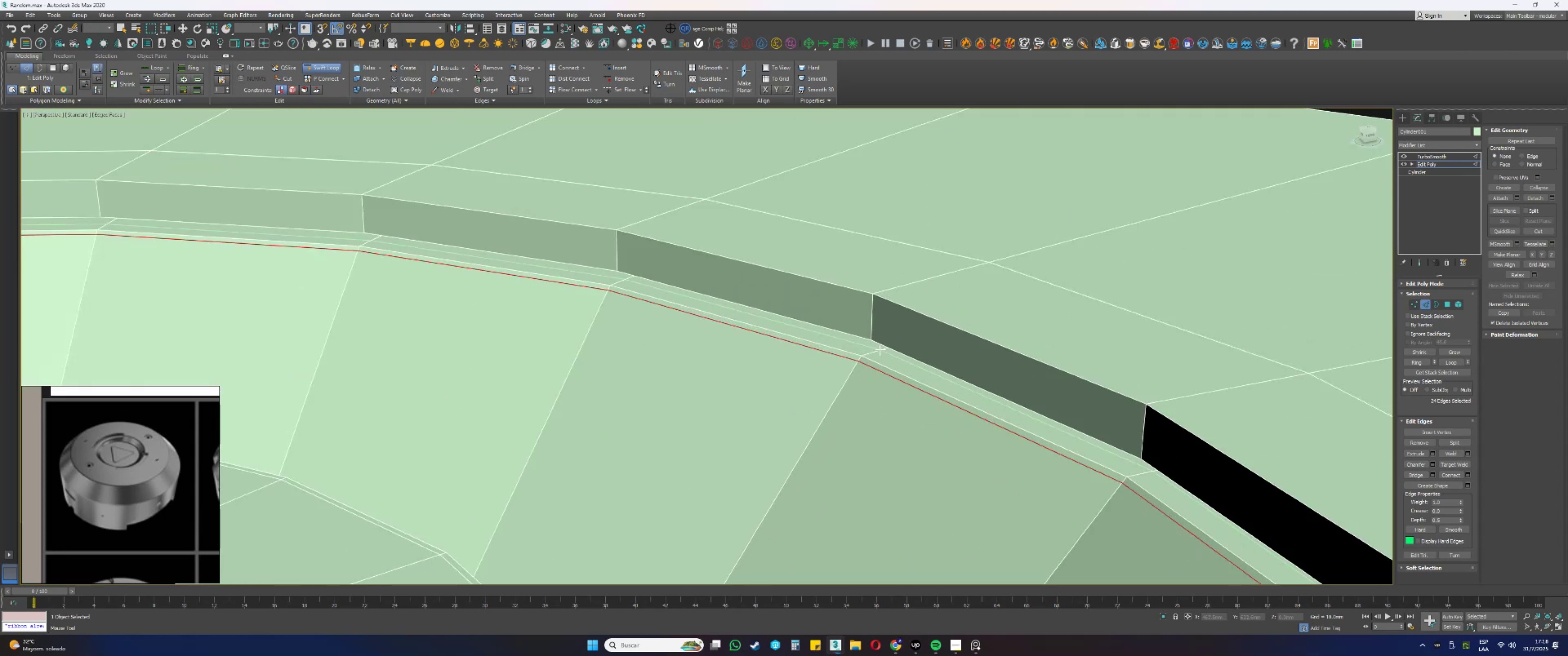 
left_click([879, 350])
 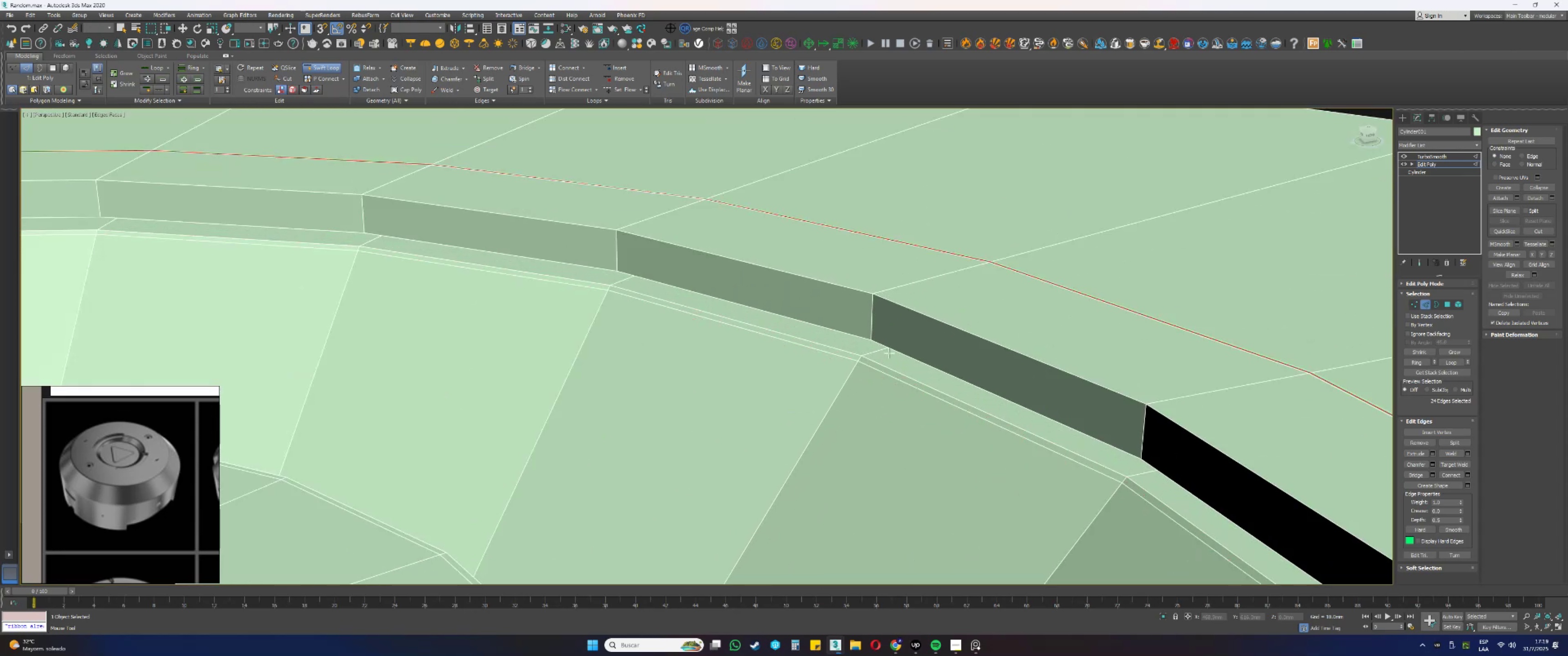 
key(Control+ControlLeft)
 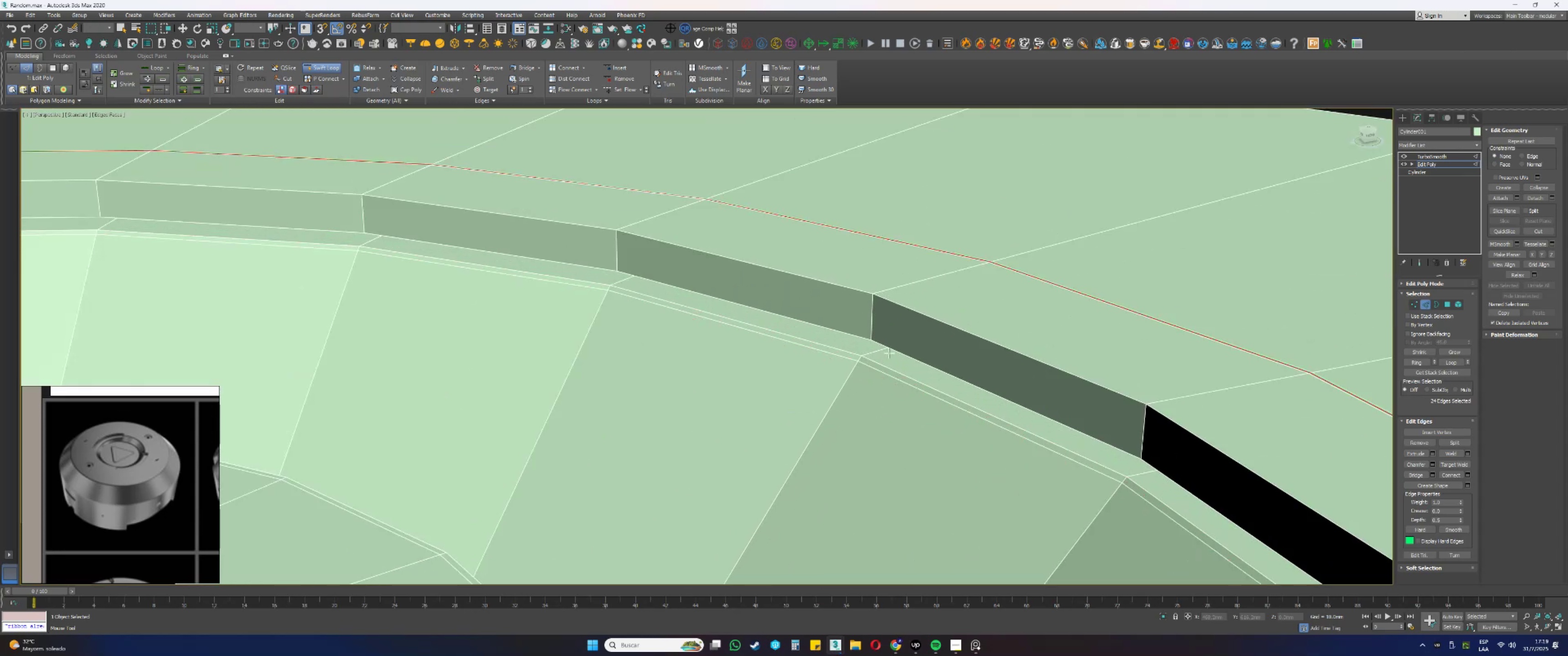 
key(Control+Z)
 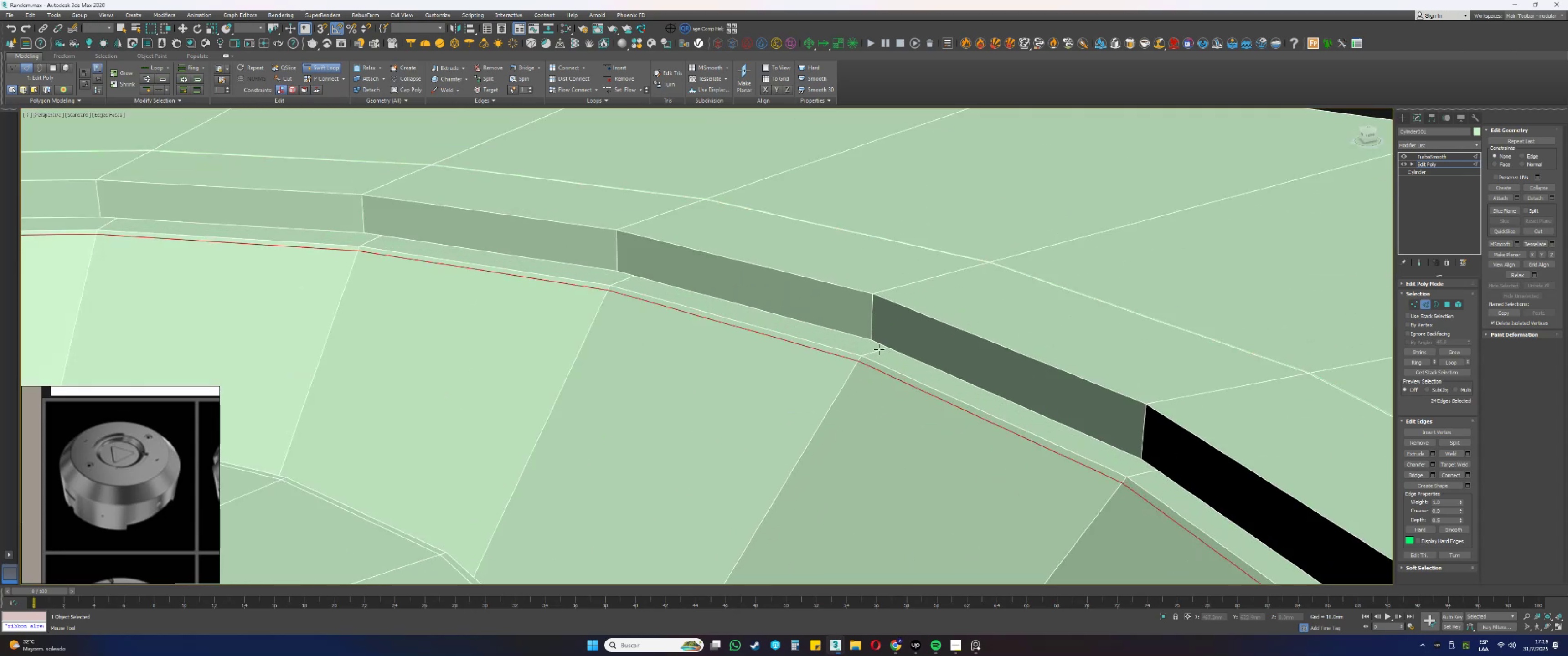 
scroll: coordinate [875, 353], scroll_direction: down, amount: 1.0
 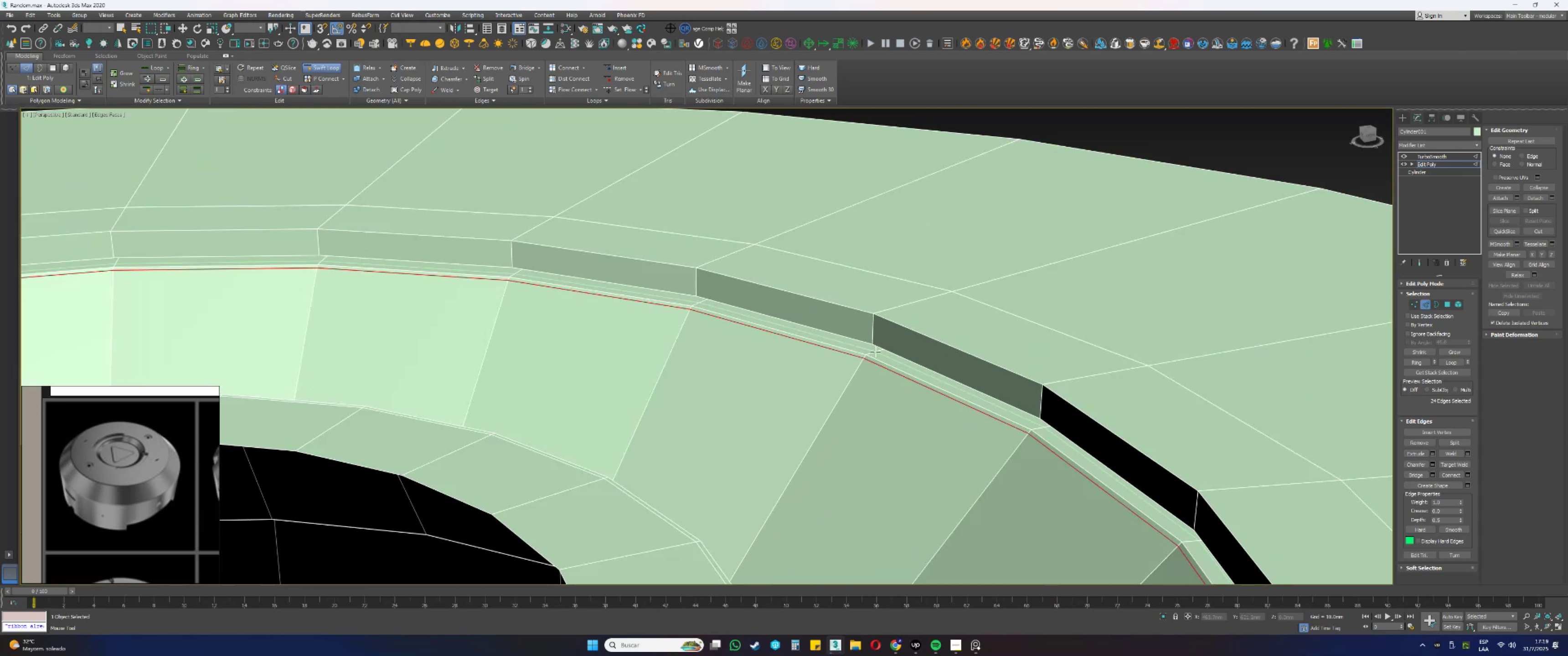 
left_click([875, 352])
 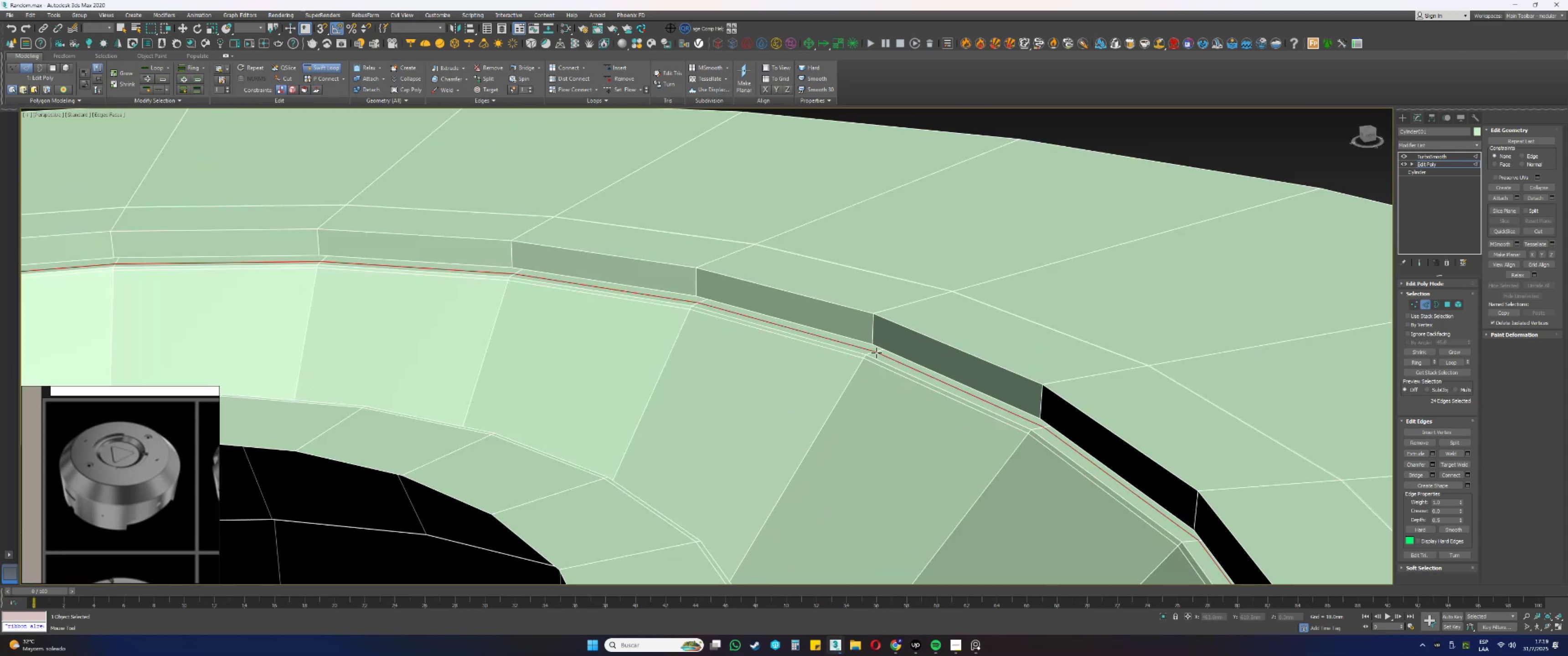 
hold_key(key=ControlLeft, duration=2.27)
hold_key(key=AltLeft, duration=1.5)
left_click_drag(start_coordinate=[881, 355], to_coordinate=[871, 360])
 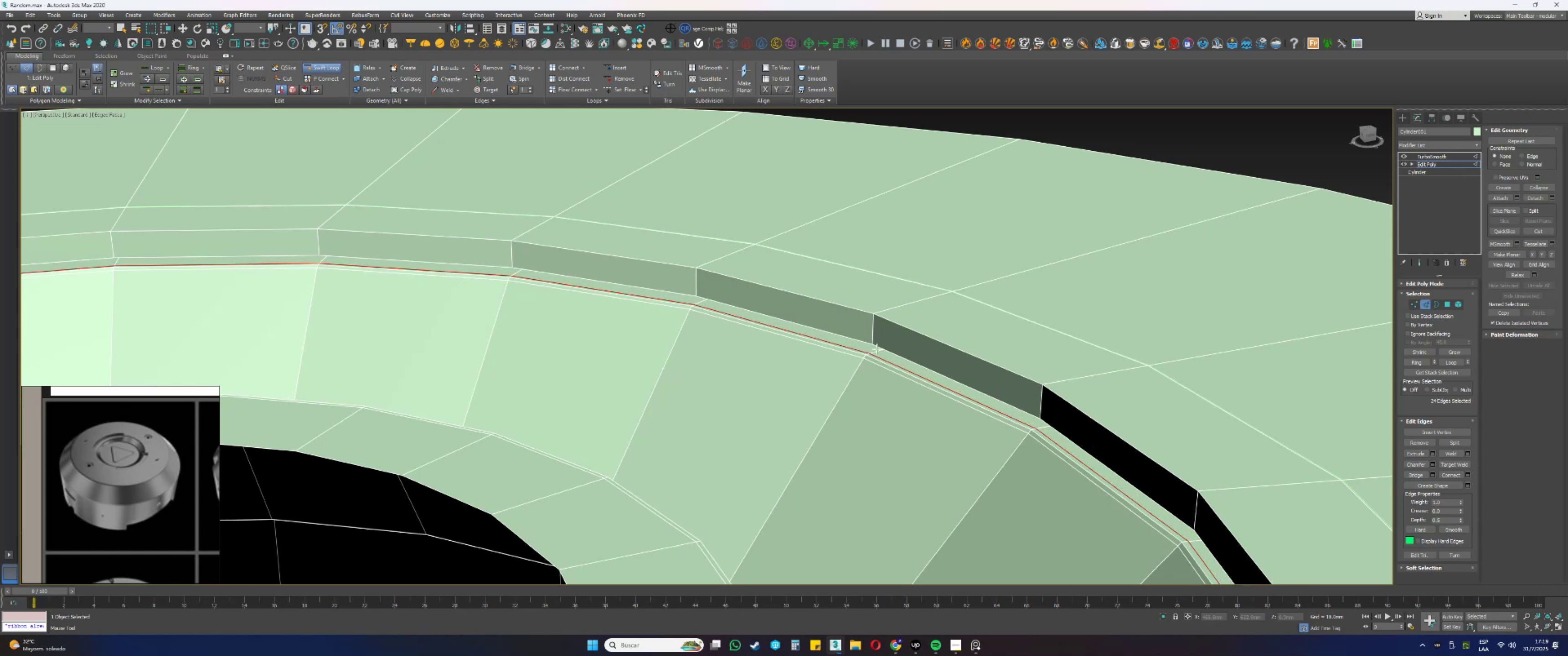 
hold_key(key=AltLeft, duration=0.74)
 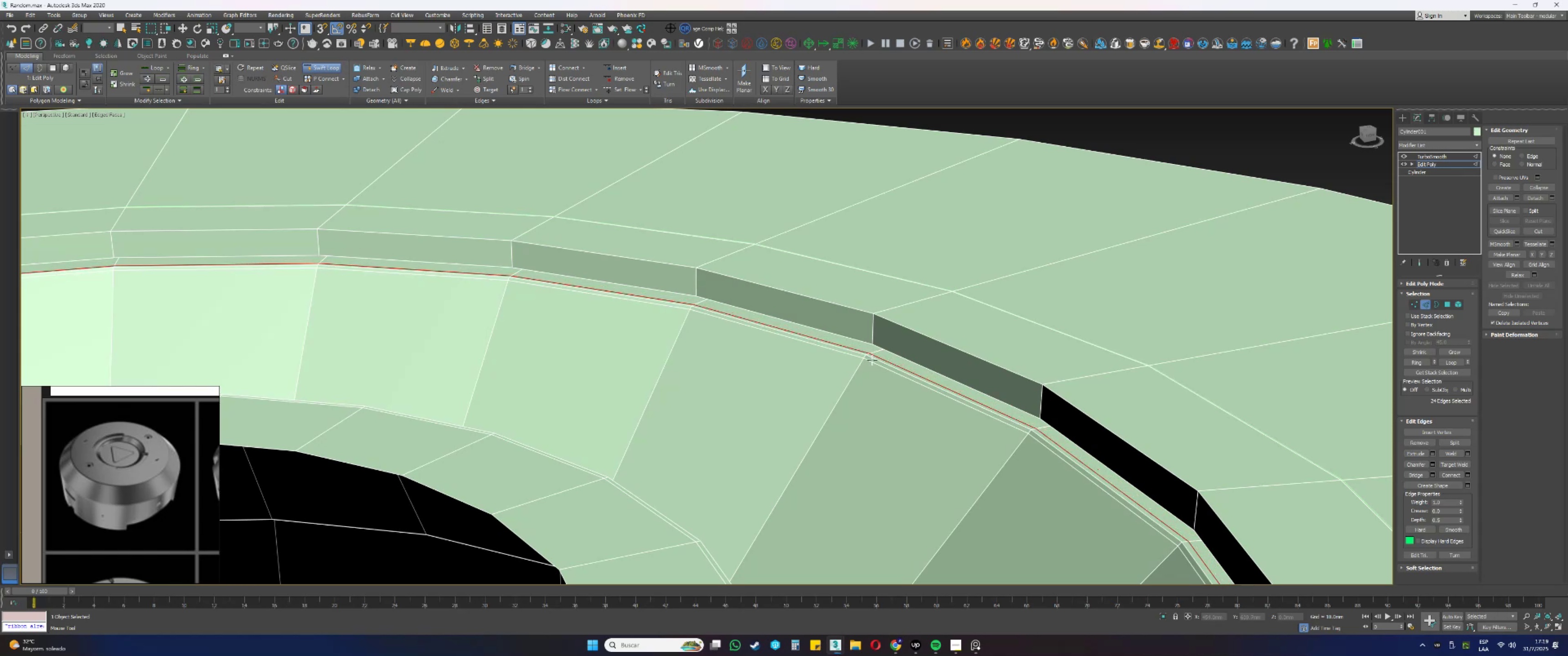 
scroll: coordinate [878, 343], scroll_direction: up, amount: 2.0
 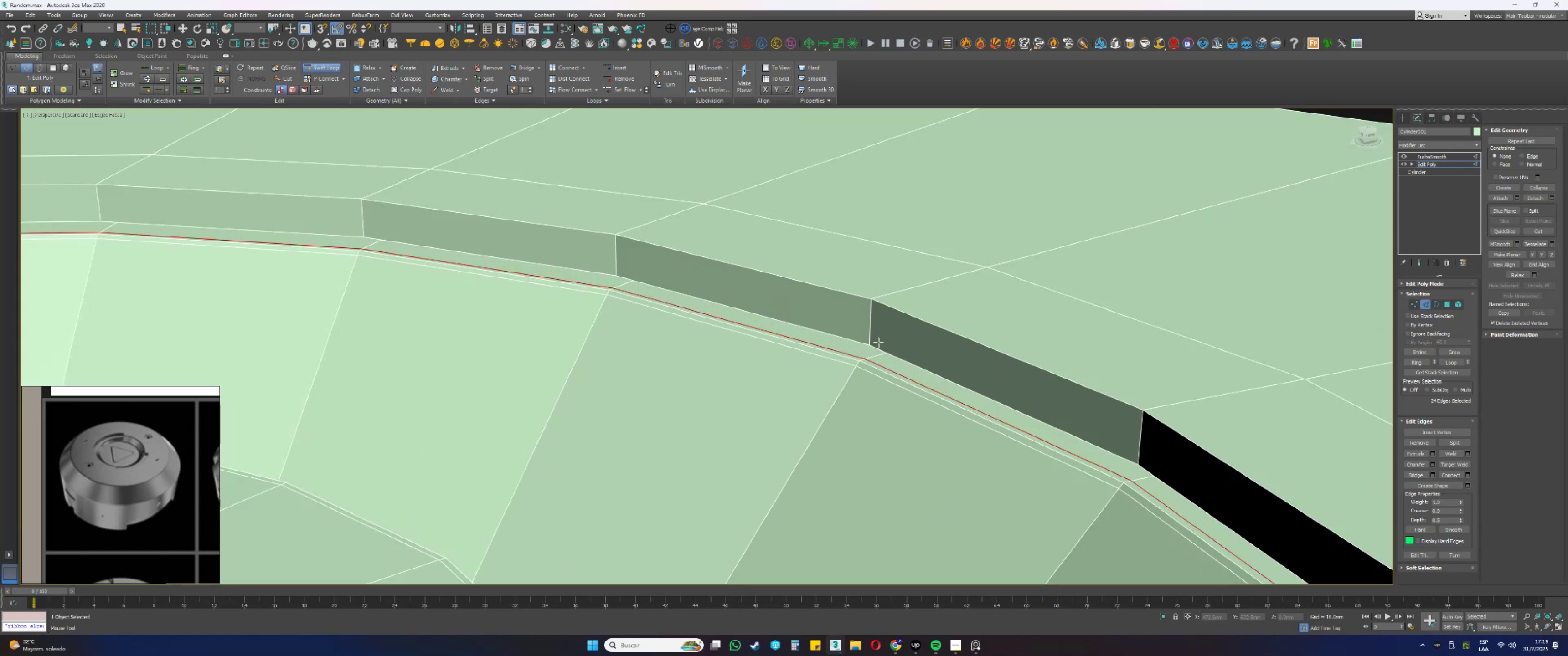 
key(F3)
 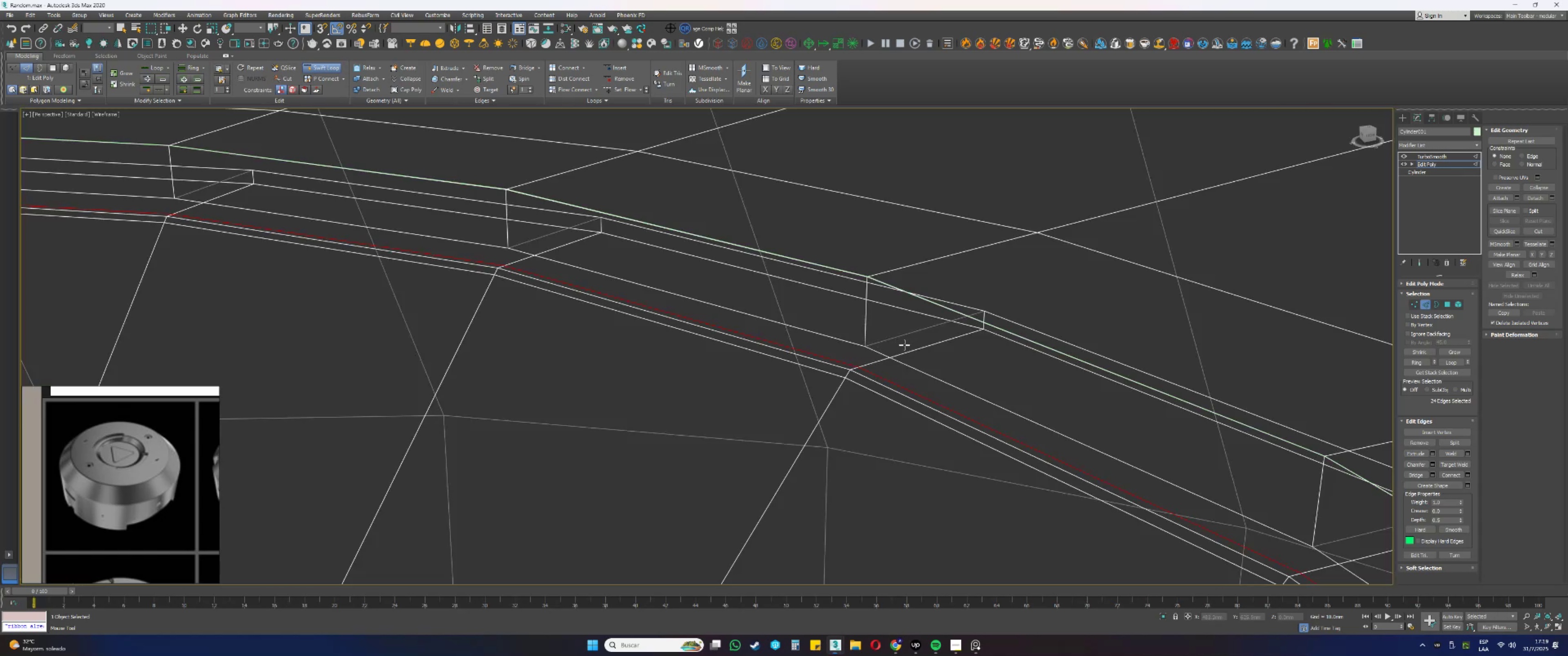 
hold_key(key=AltLeft, duration=0.76)
 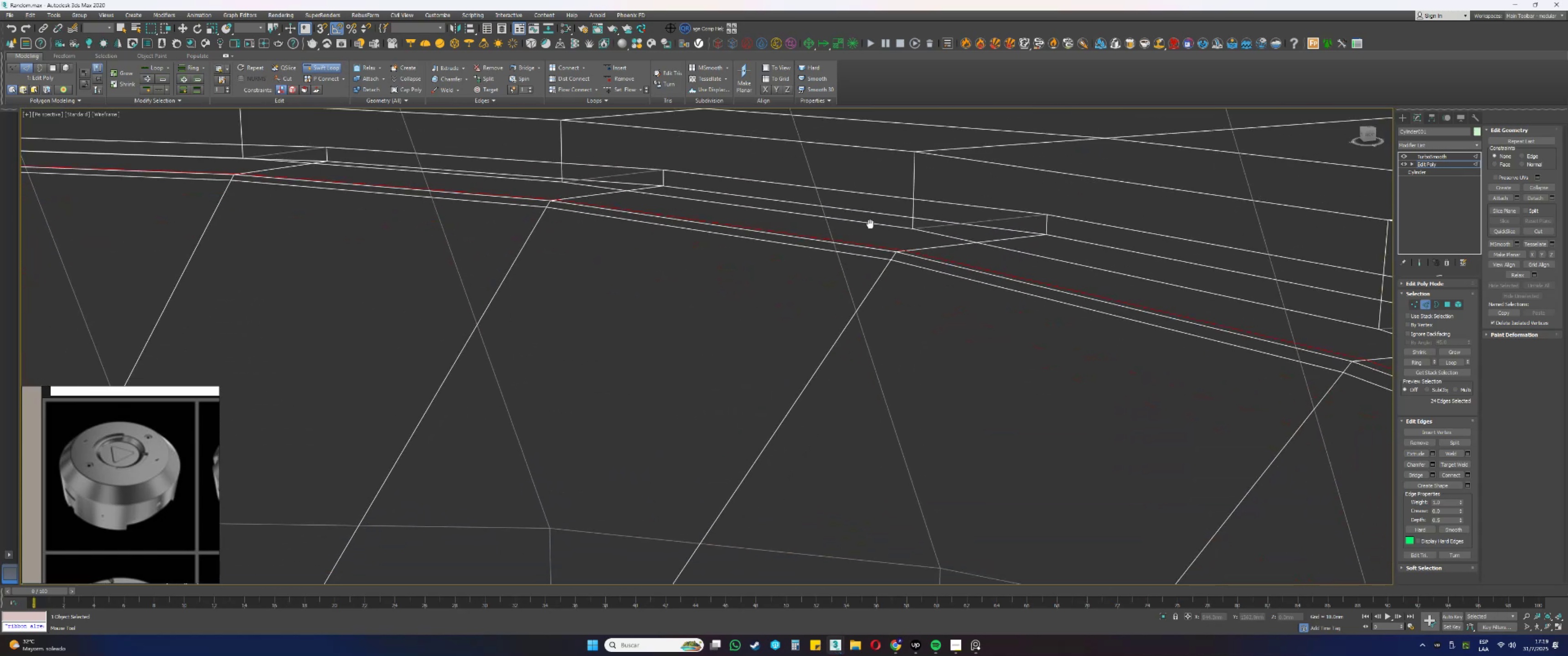 
key(F3)
 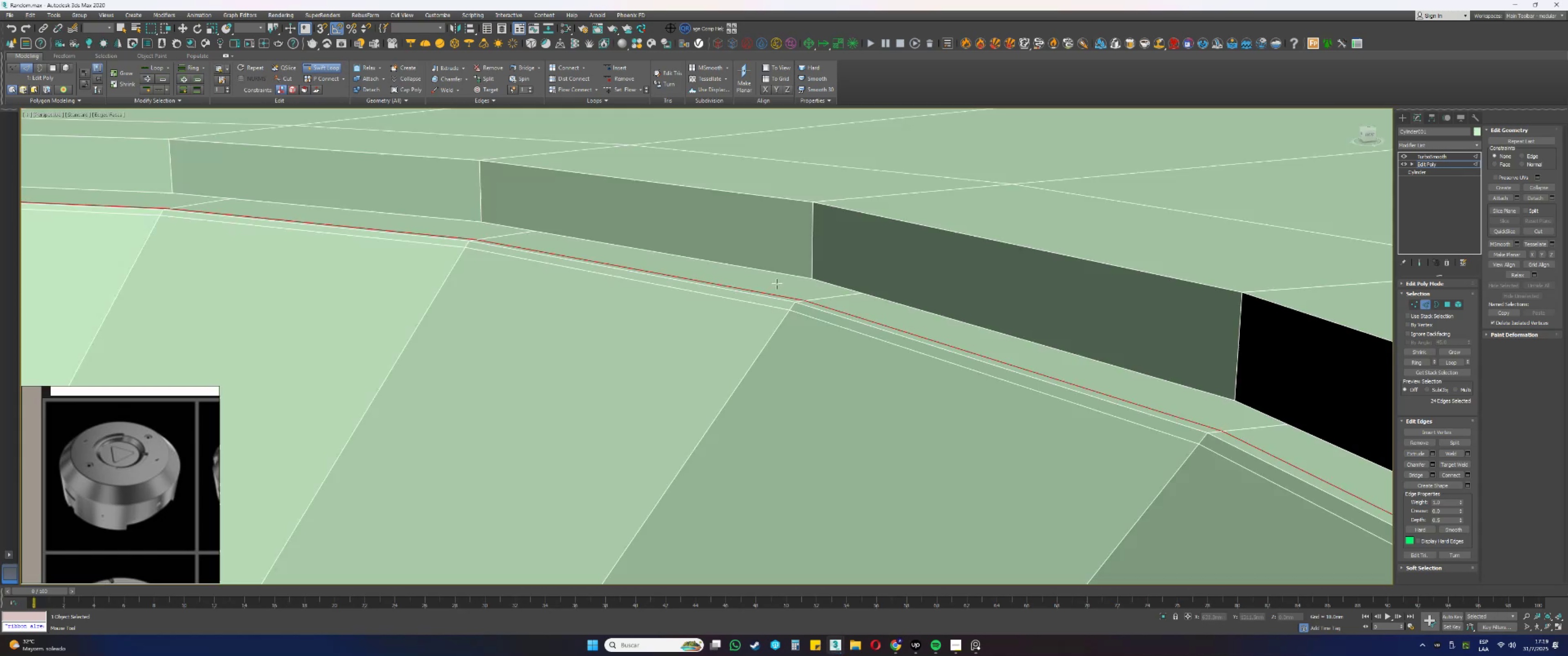 
hold_key(key=AltLeft, duration=0.53)
 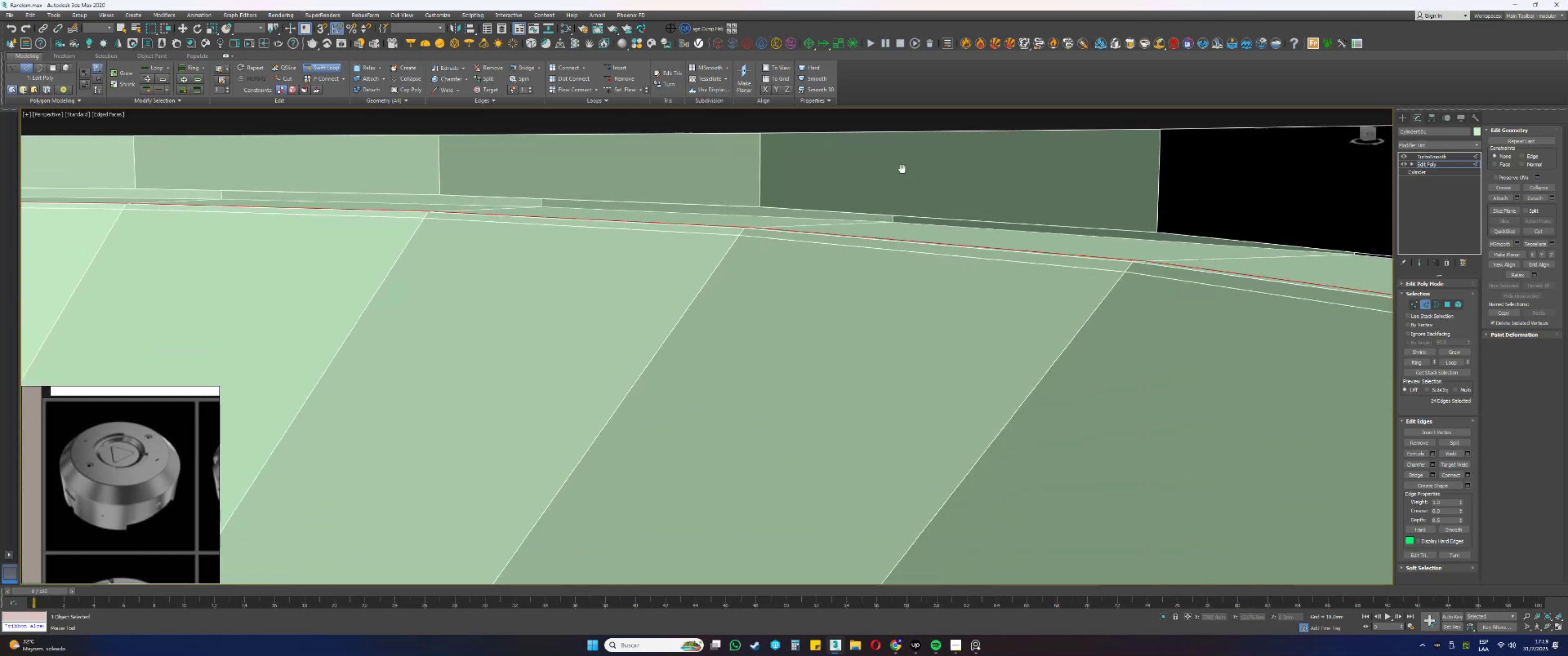 
scroll: coordinate [876, 221], scroll_direction: up, amount: 3.0
 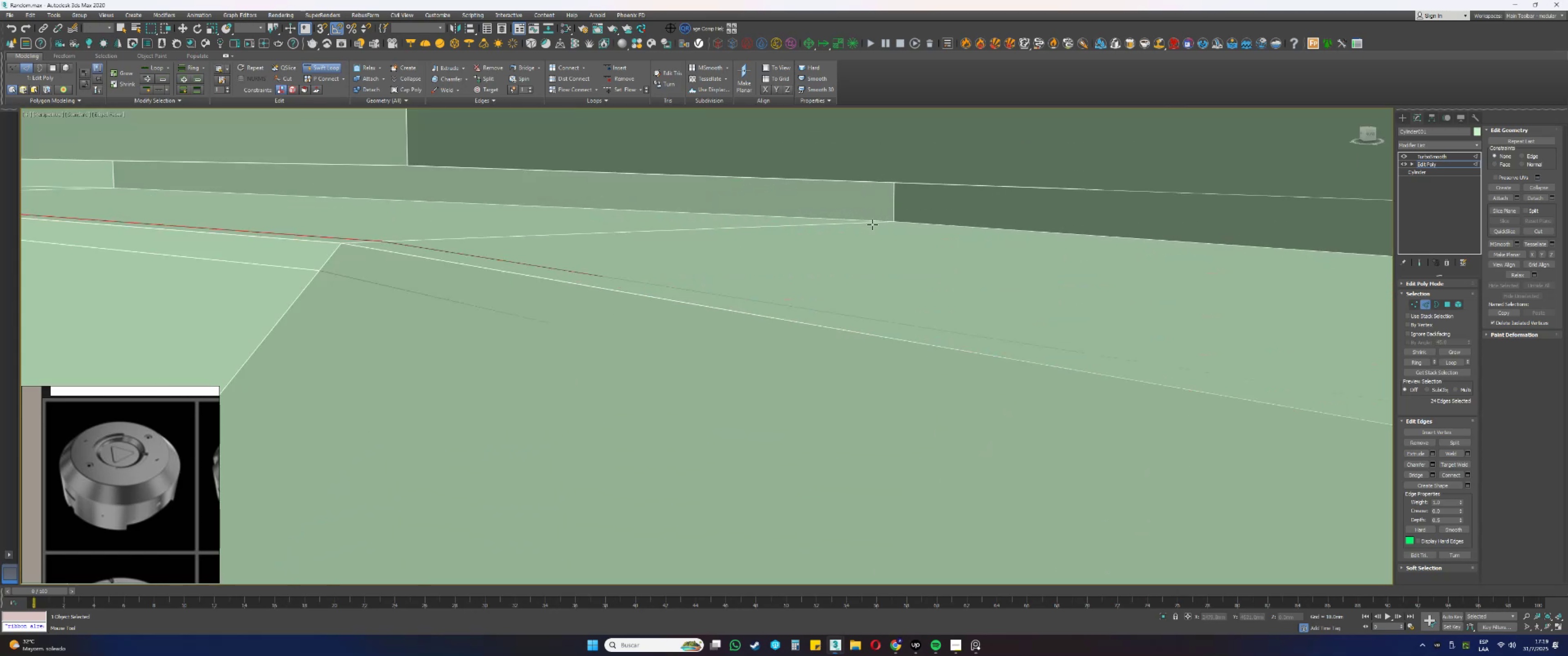 
scroll: coordinate [894, 279], scroll_direction: down, amount: 1.0
 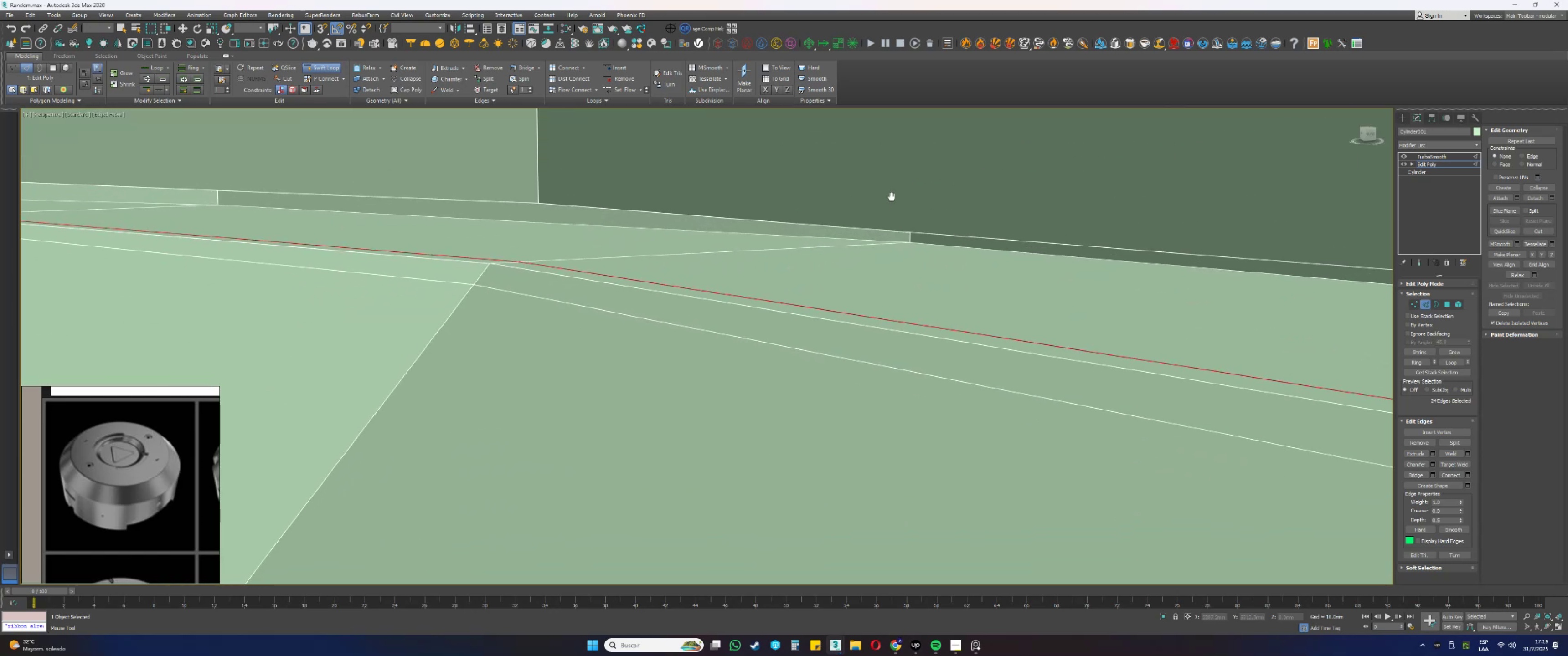 
right_click([874, 230])
 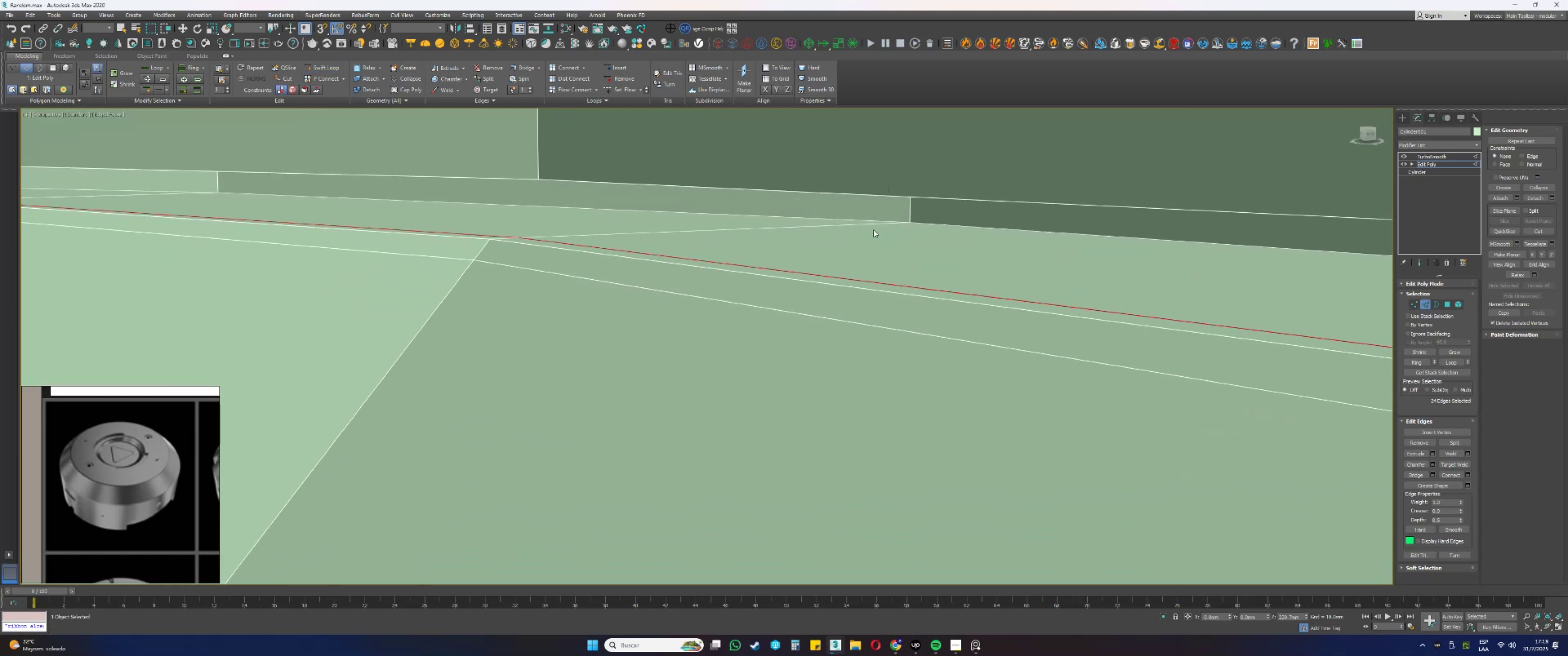 
type(22)
 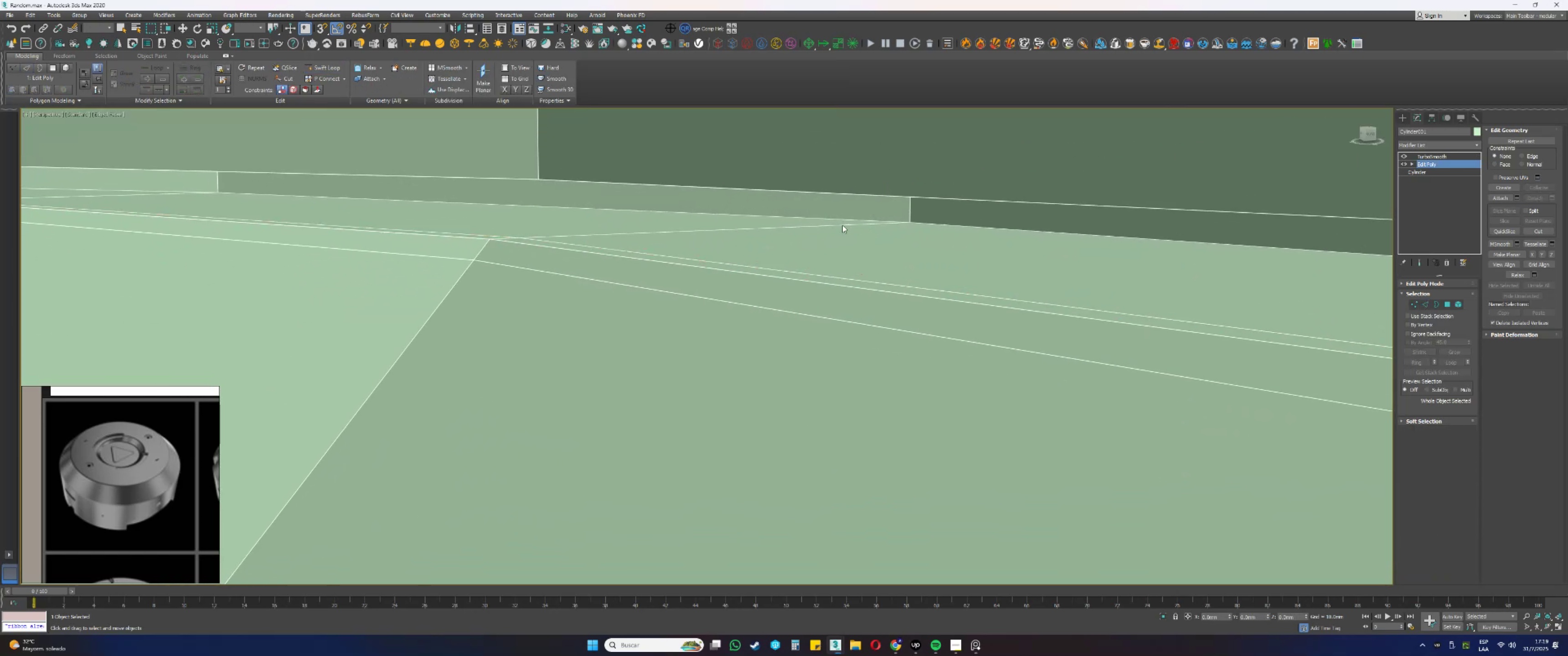 
left_click([840, 227])
 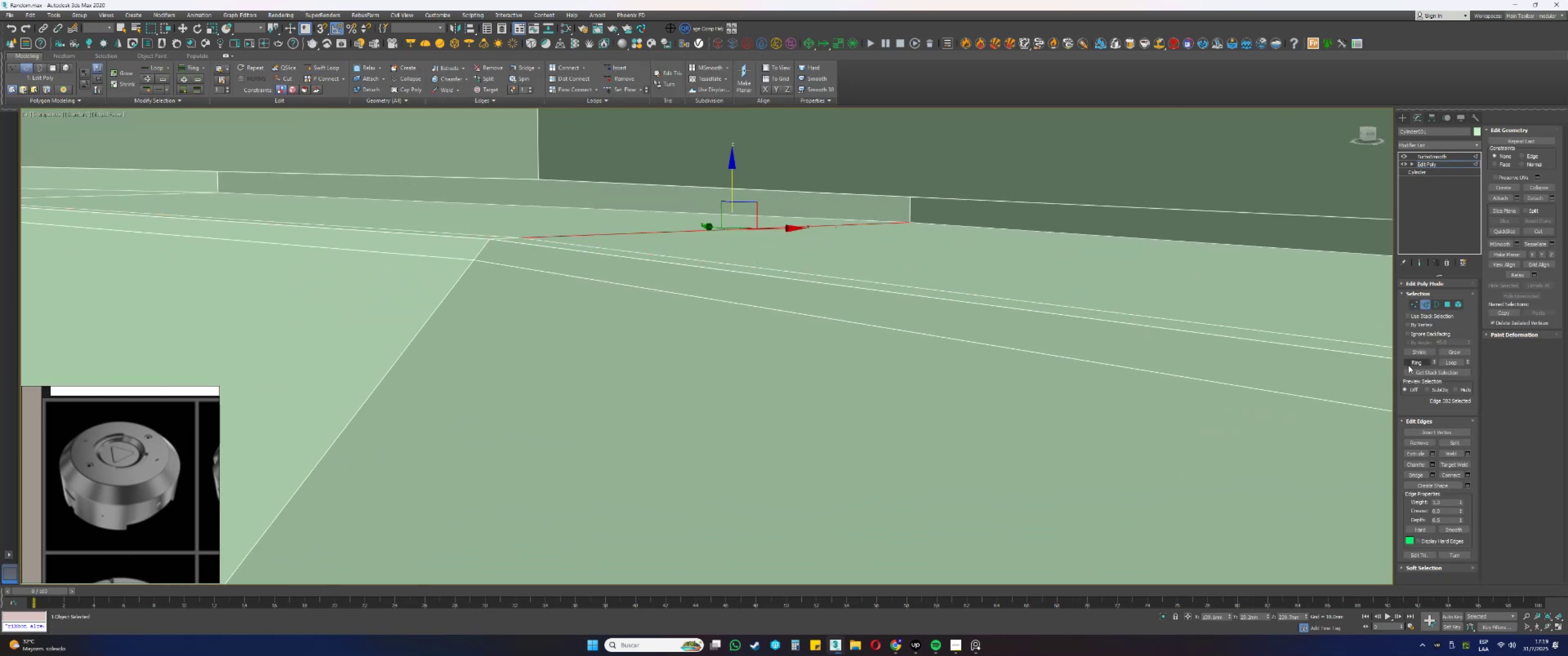 
left_click([1407, 360])
 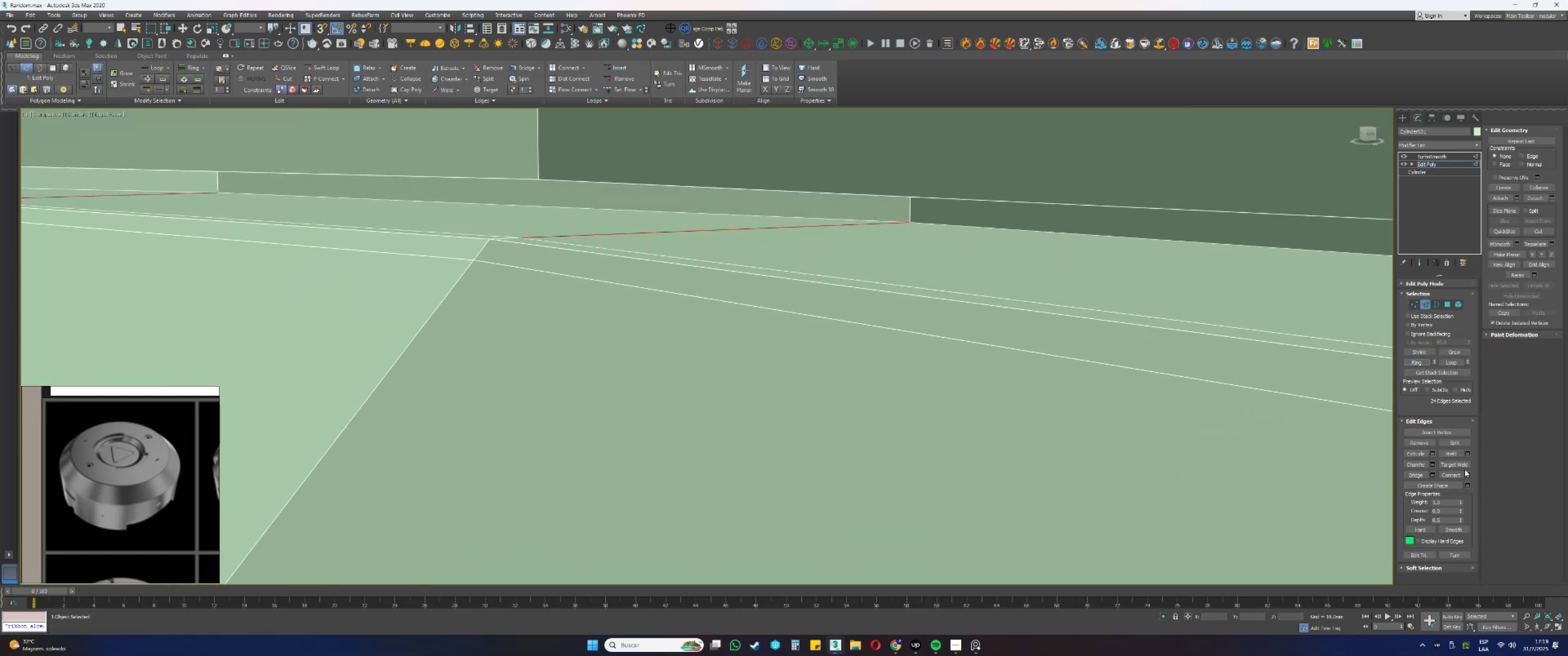 
left_click([1469, 474])
 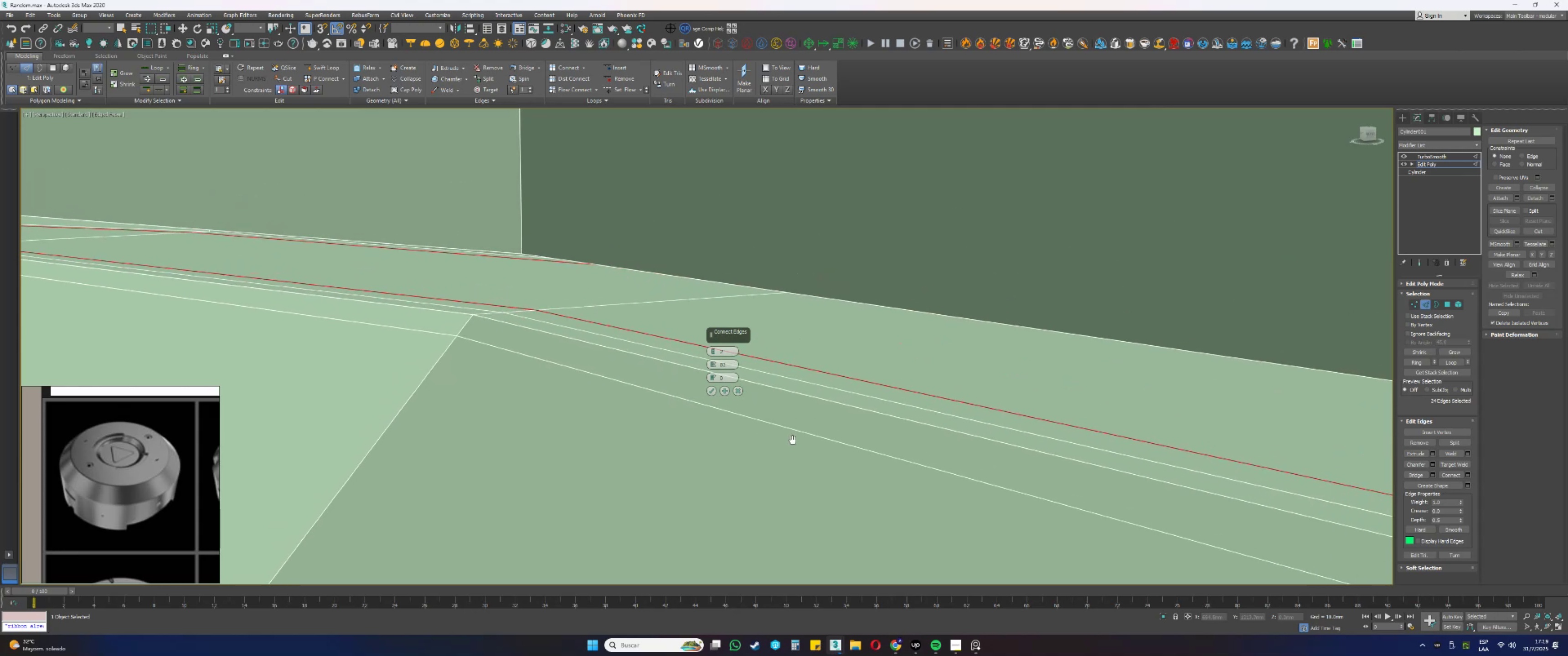 
left_click_drag(start_coordinate=[712, 363], to_coordinate=[699, 348])
 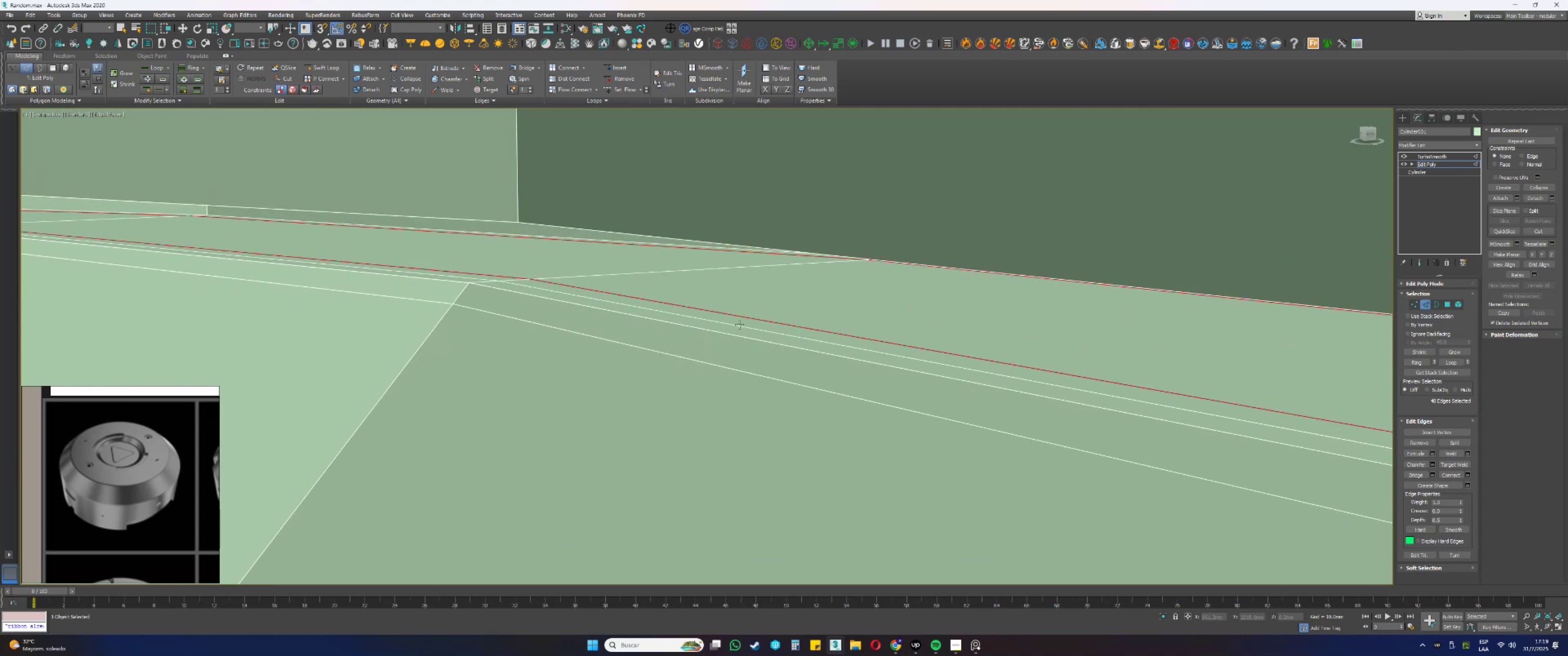 
double_click([732, 313])
 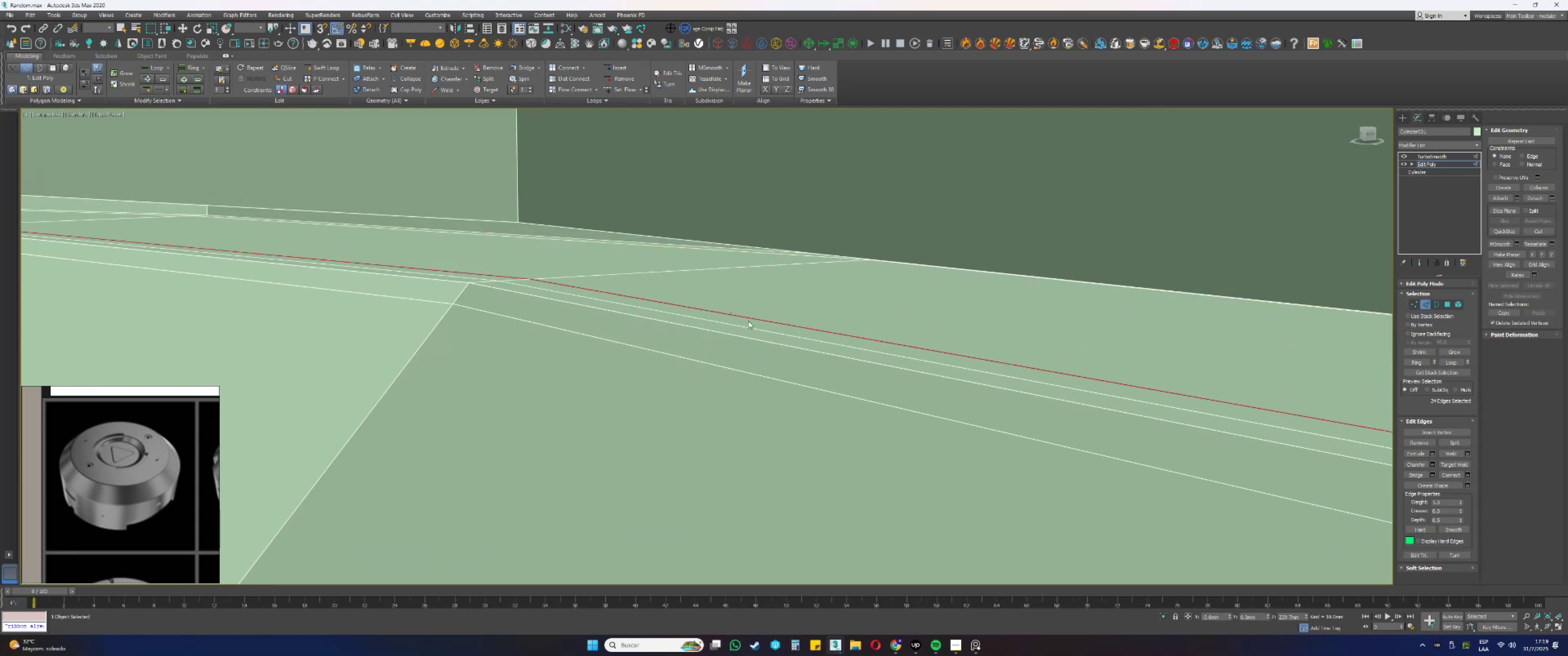 
key(Control+Backspace)
 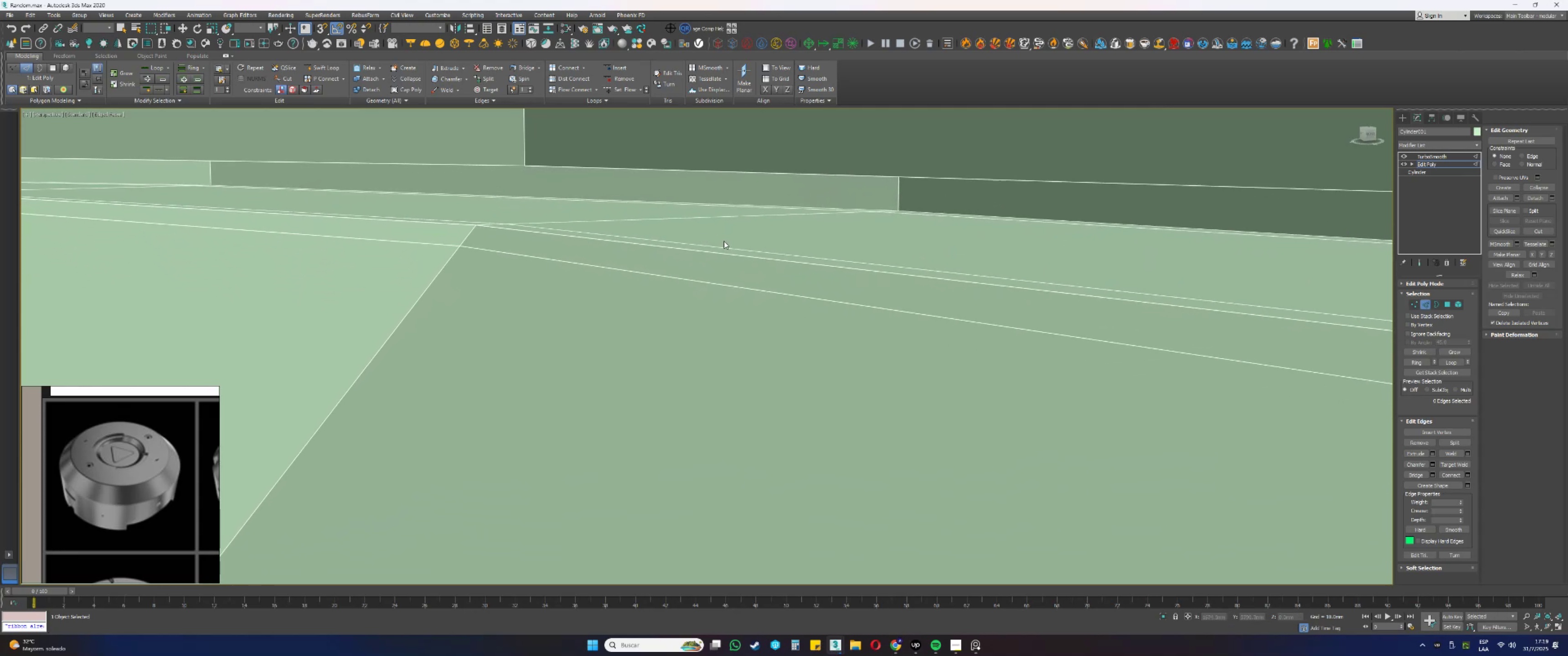 
left_click([898, 190])
 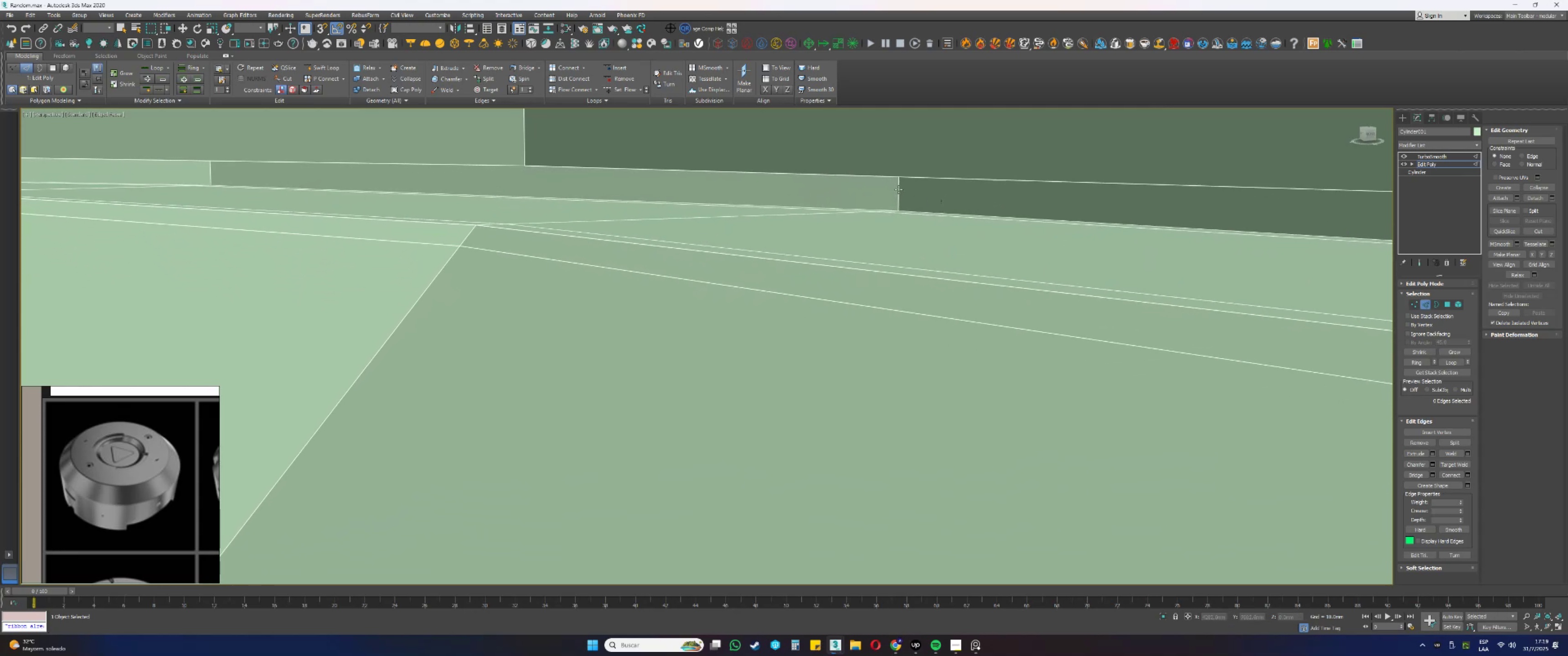 
hold_key(key=AltLeft, duration=1.05)
 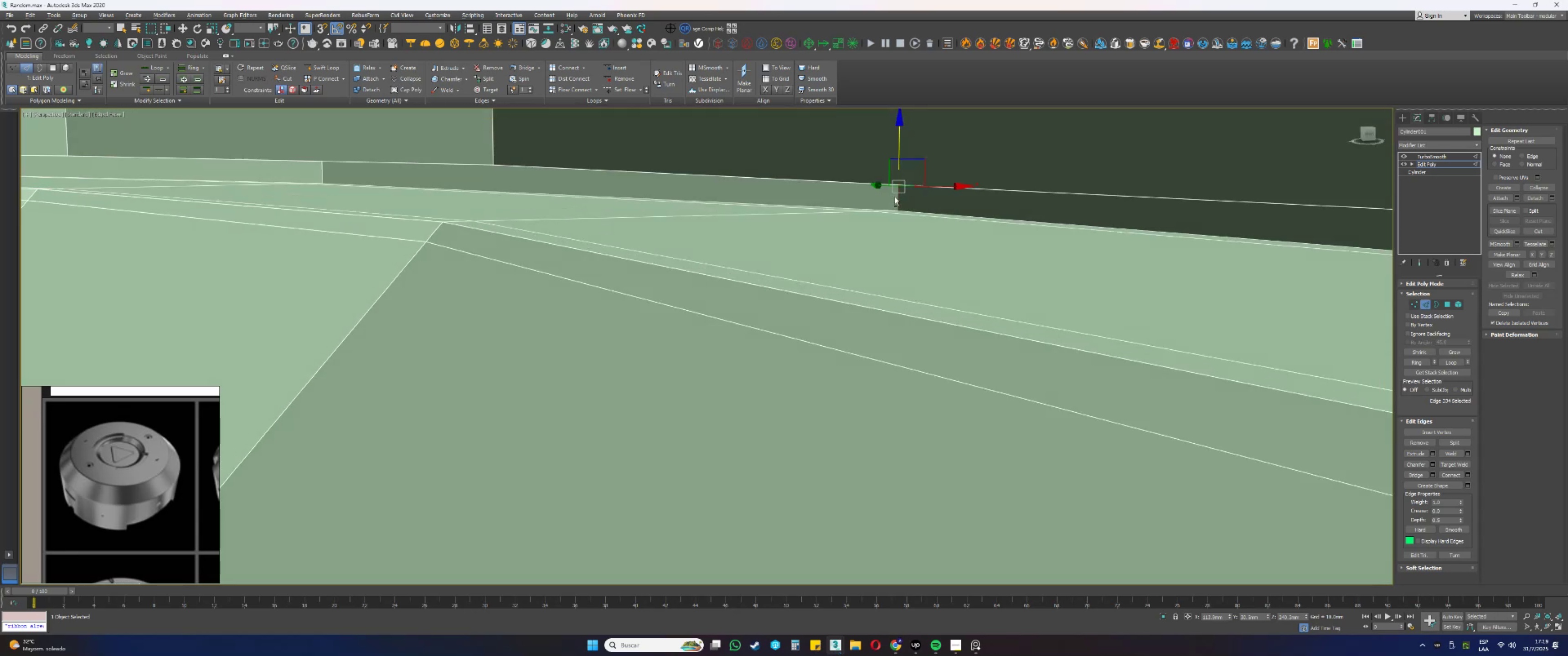 
hold_key(key=AltLeft, duration=0.37)
 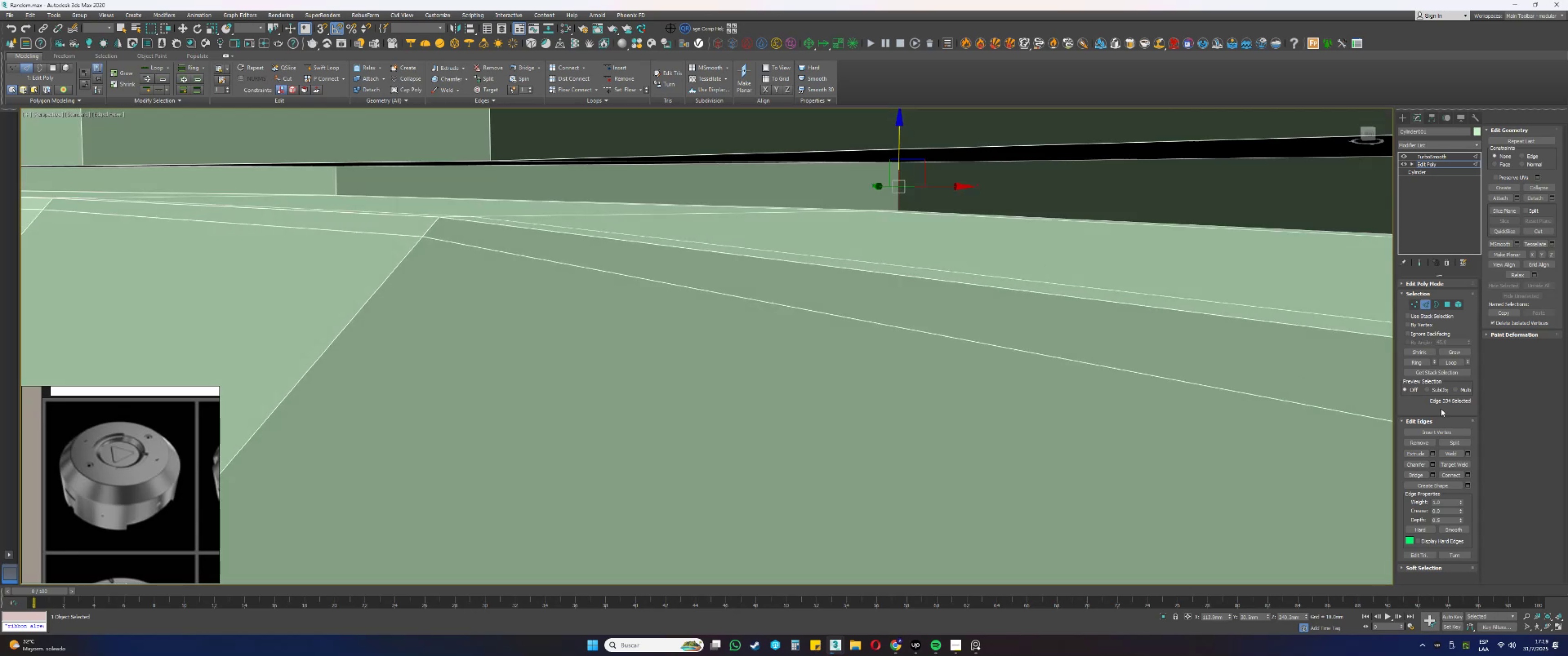 
left_click([1408, 363])
 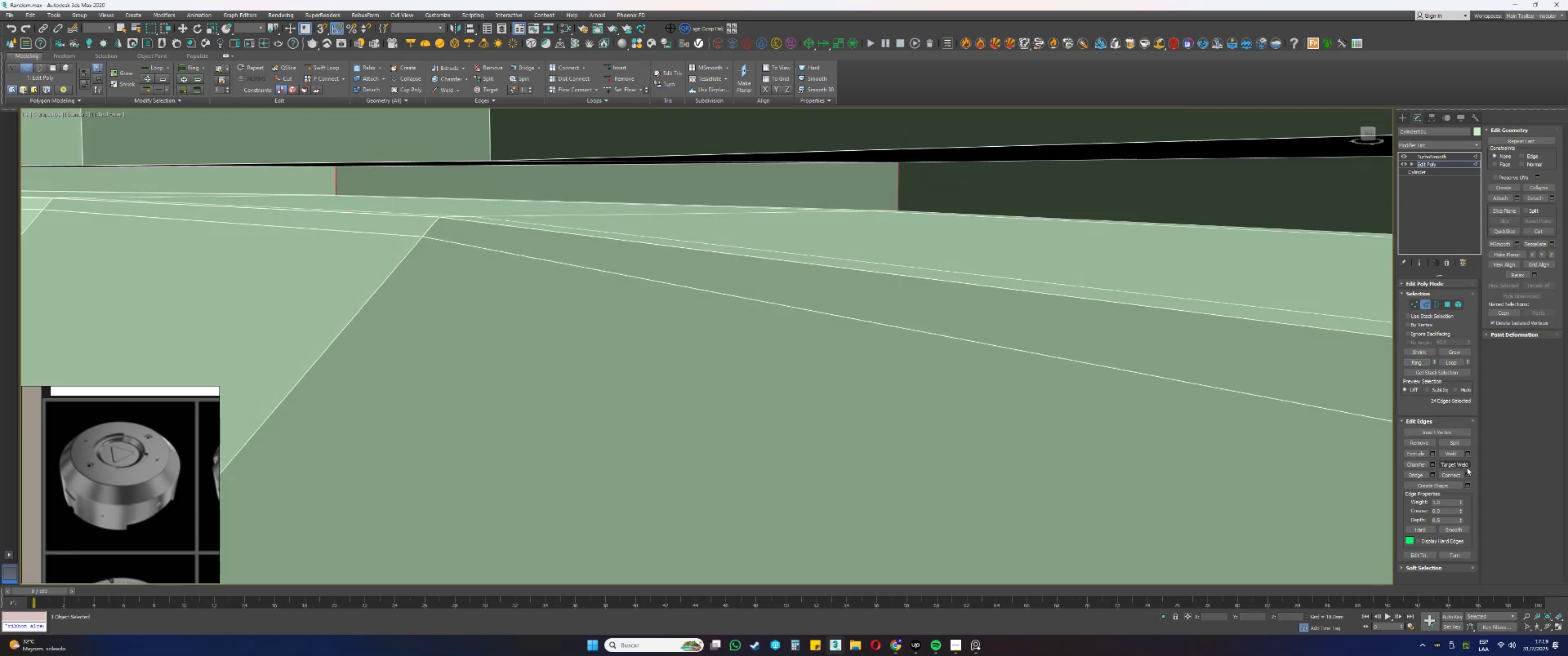 
left_click([1468, 474])
 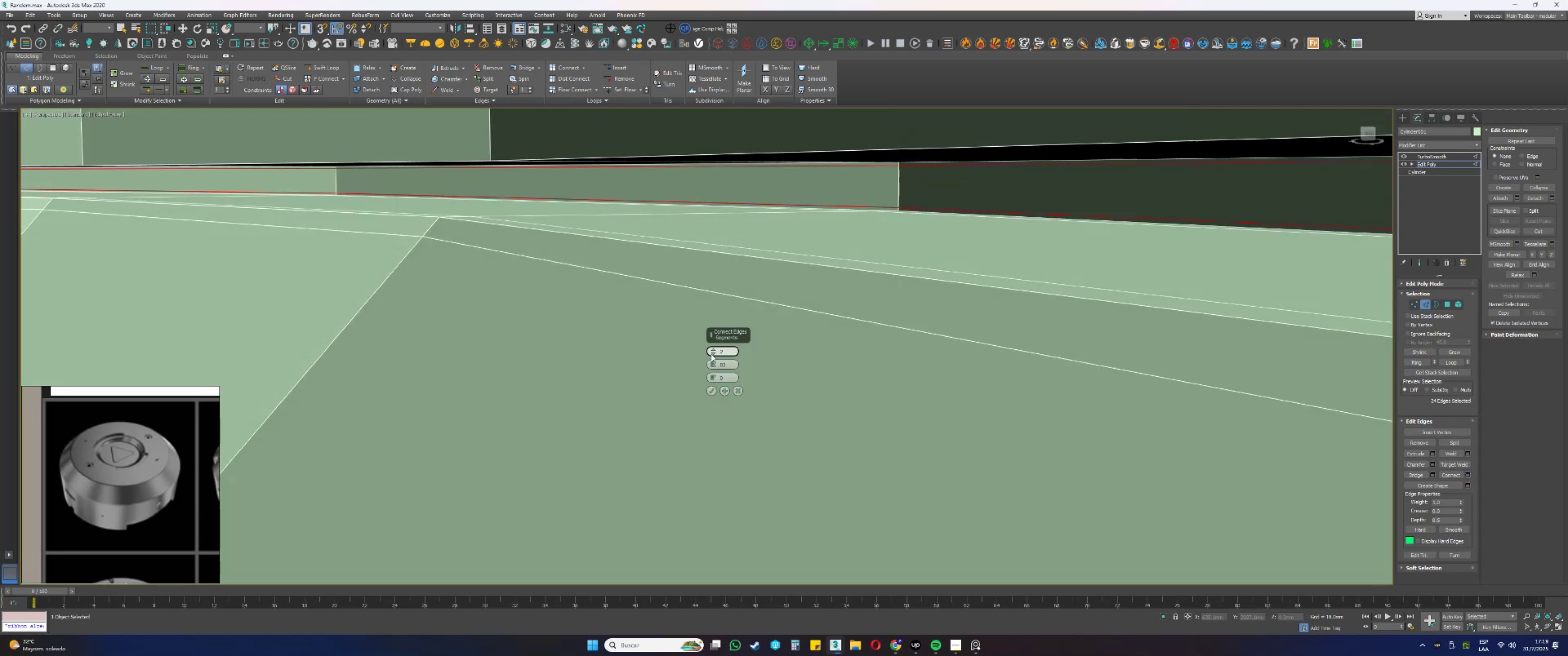 
left_click_drag(start_coordinate=[712, 365], to_coordinate=[717, 388])
 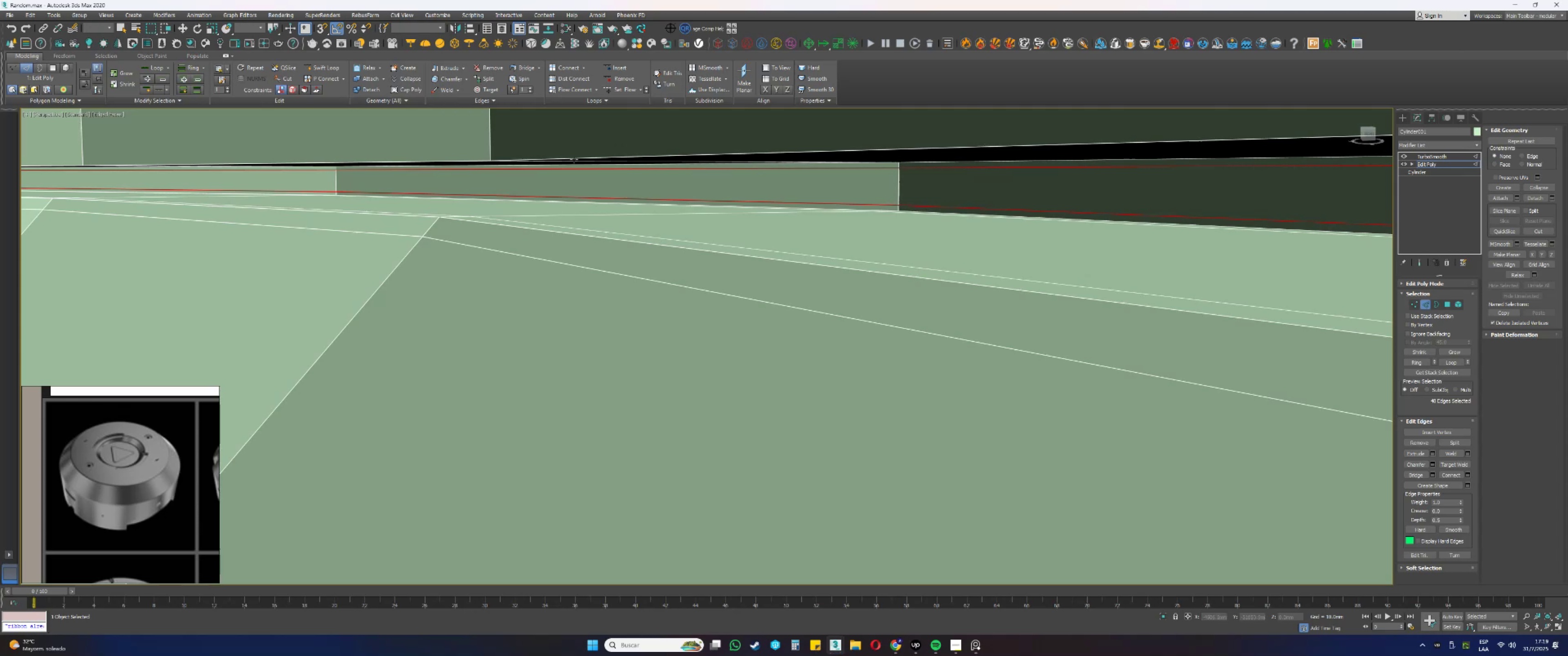 
hold_key(key=AltLeft, duration=0.77)
 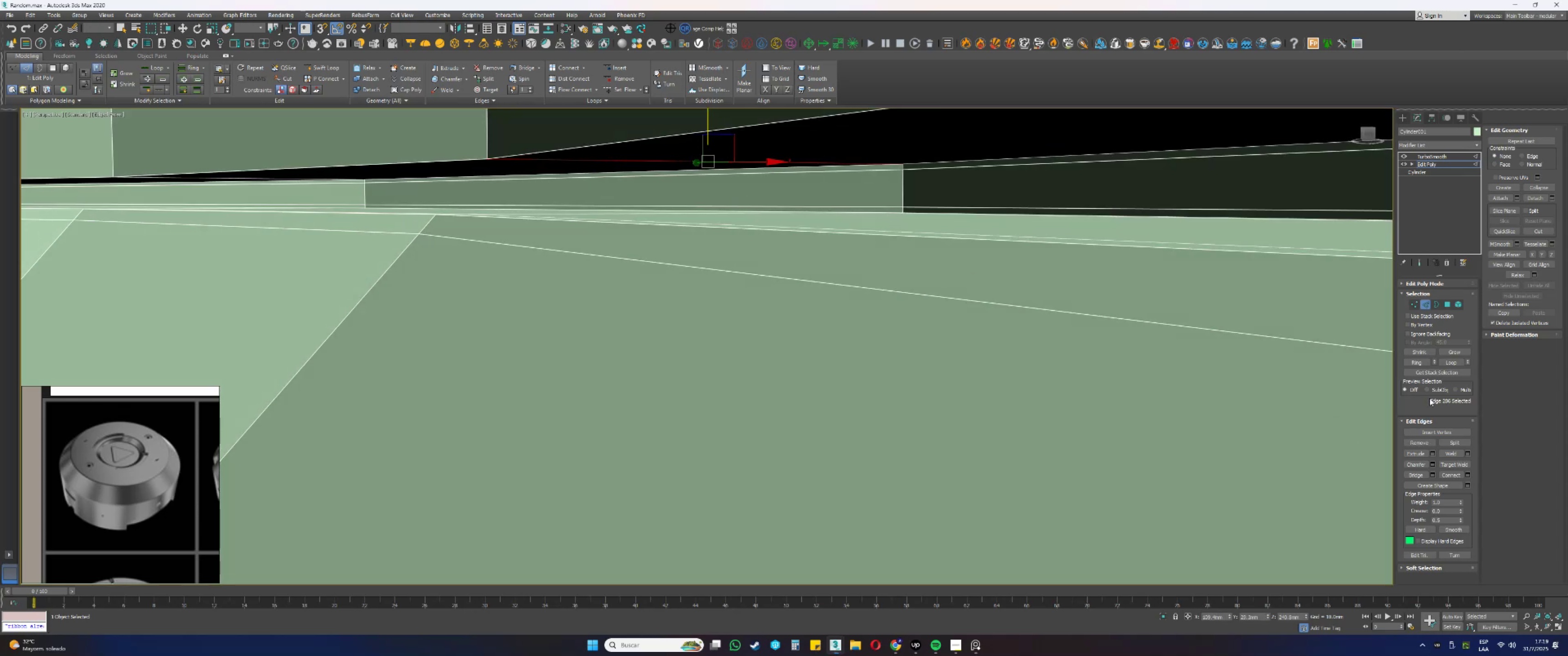 
left_click([1416, 361])
 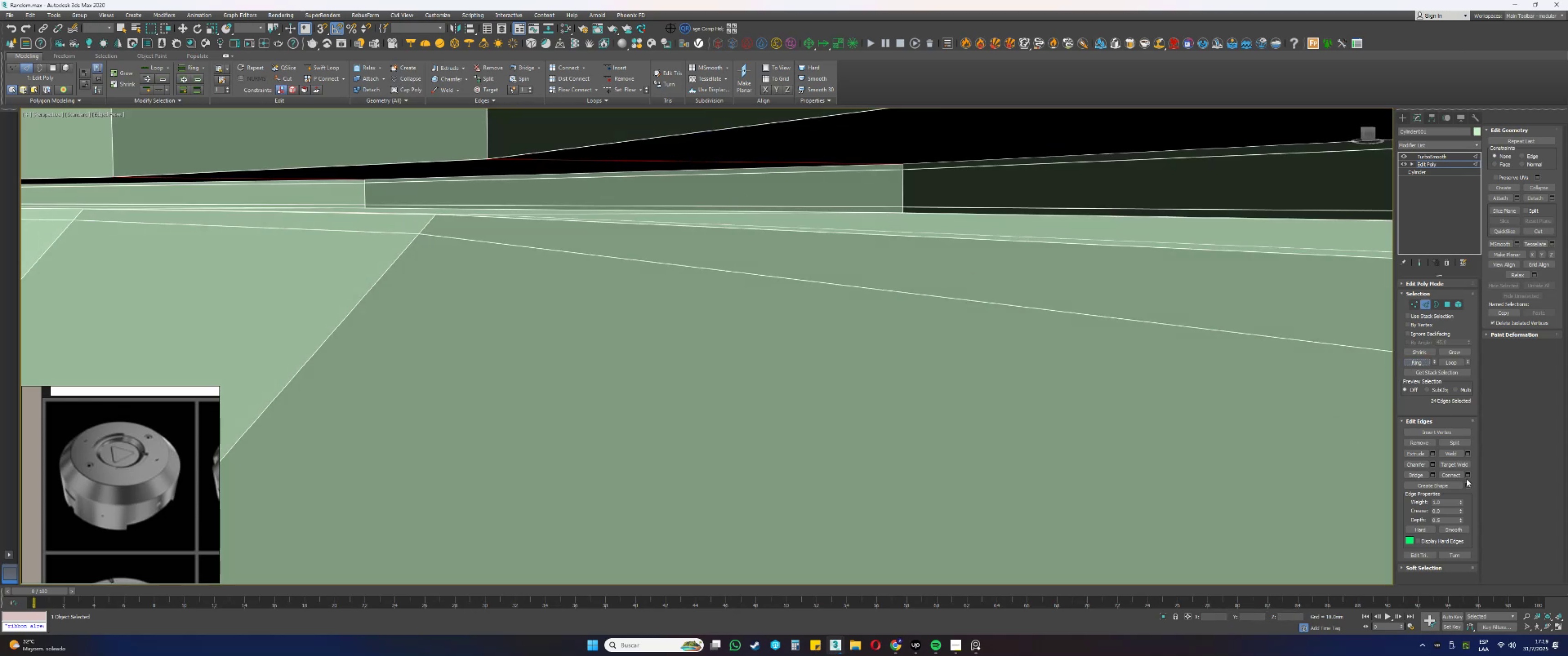 
left_click([1465, 475])
 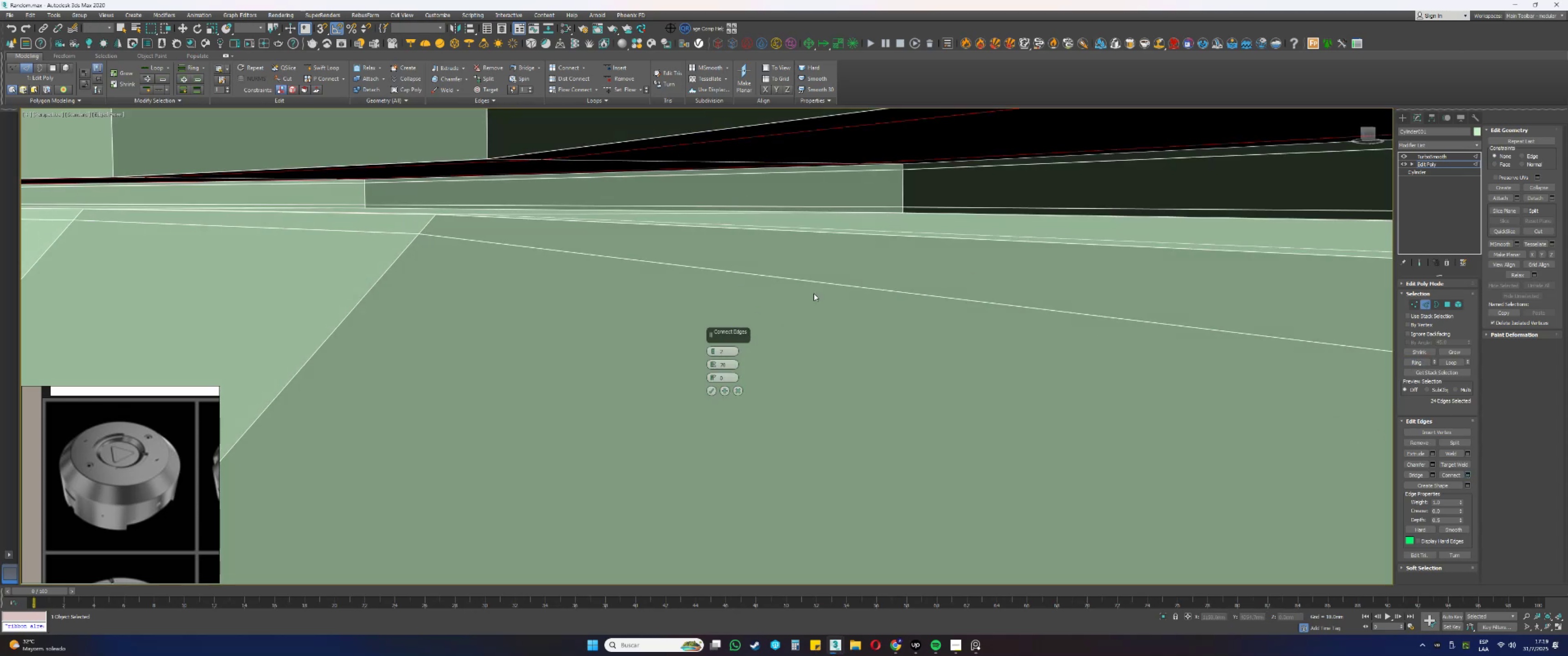 
hold_key(key=AltLeft, duration=0.52)
 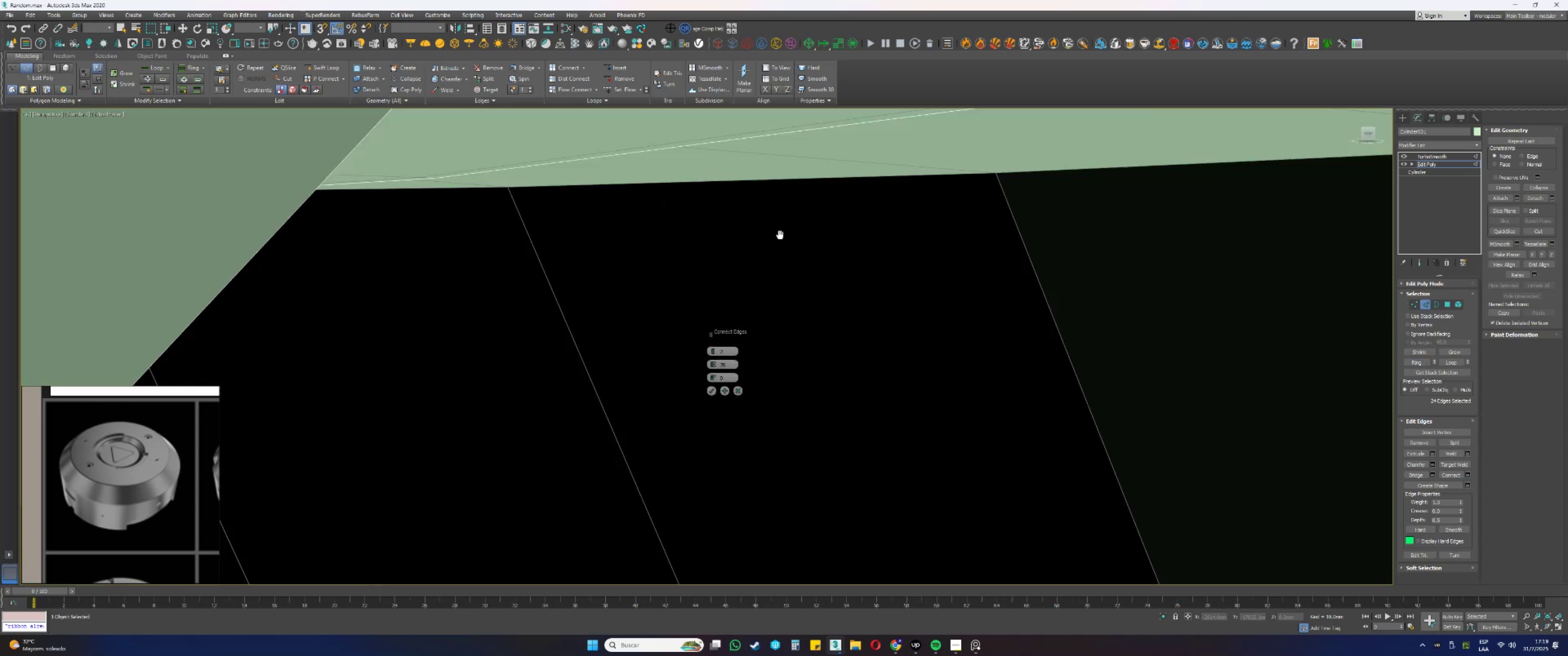 
mouse_move([779, 272])
 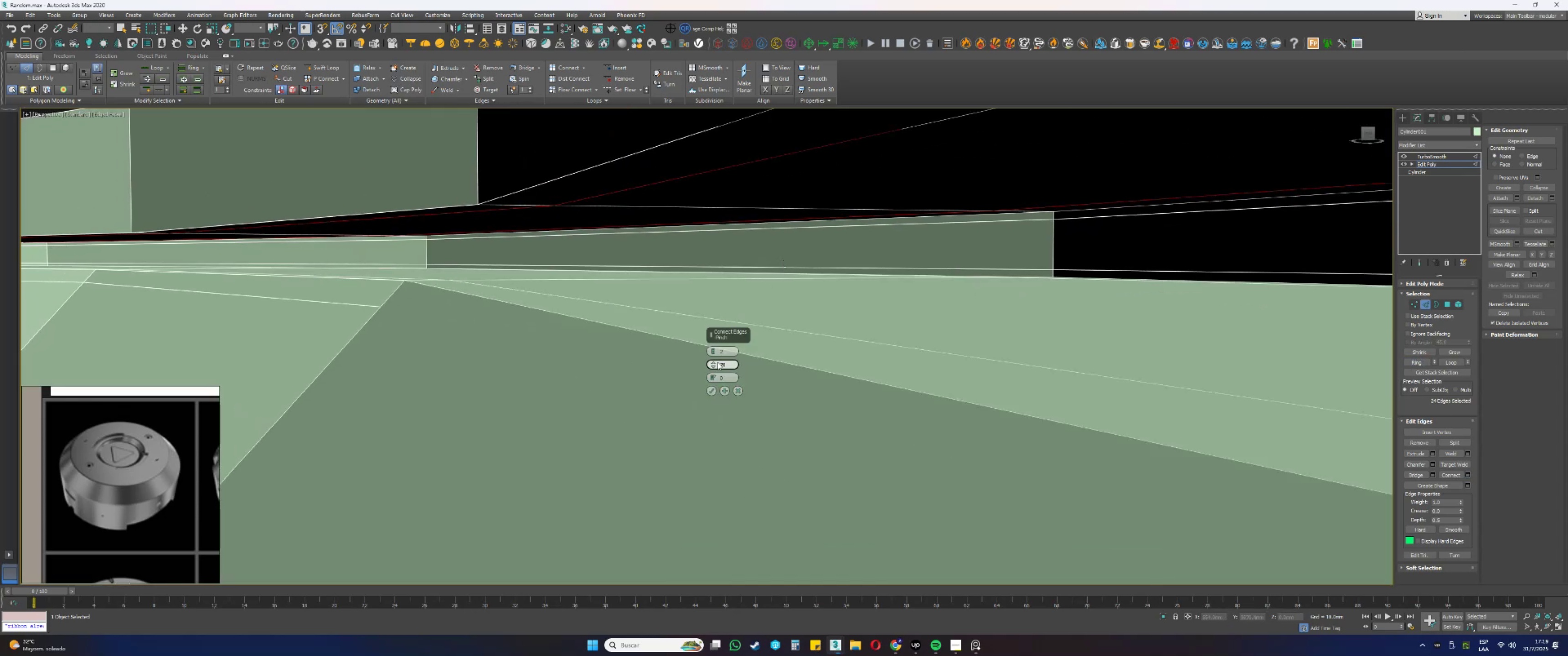 
left_click_drag(start_coordinate=[713, 365], to_coordinate=[714, 327])
 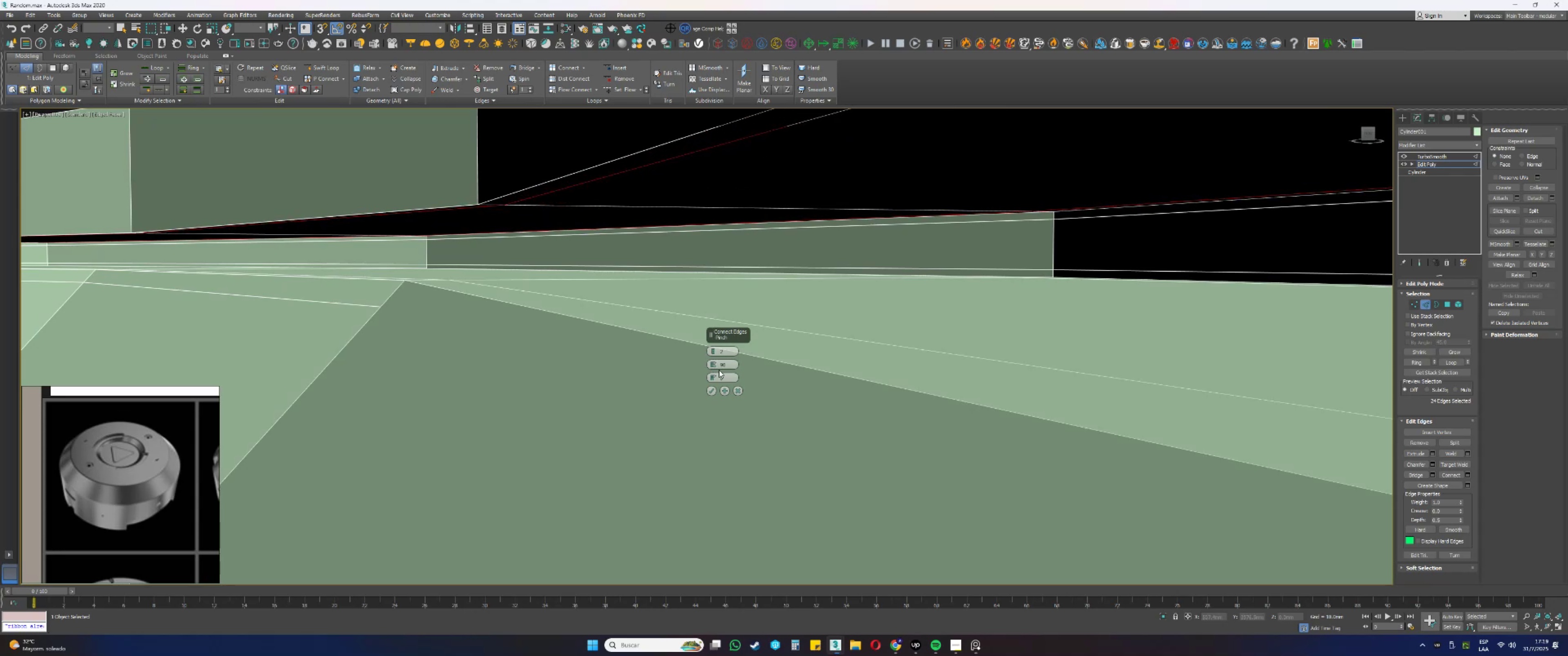 
left_click_drag(start_coordinate=[710, 361], to_coordinate=[702, 352])
 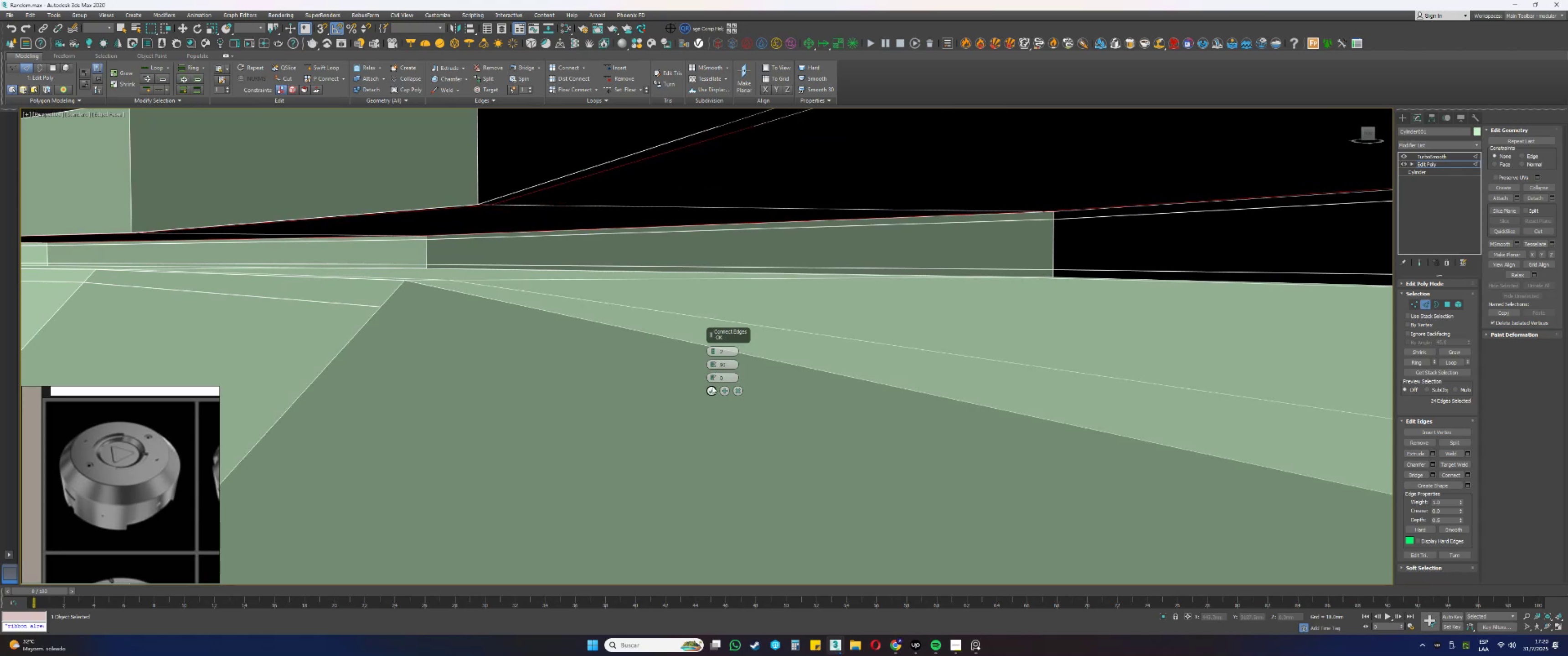 
left_click([712, 390])
 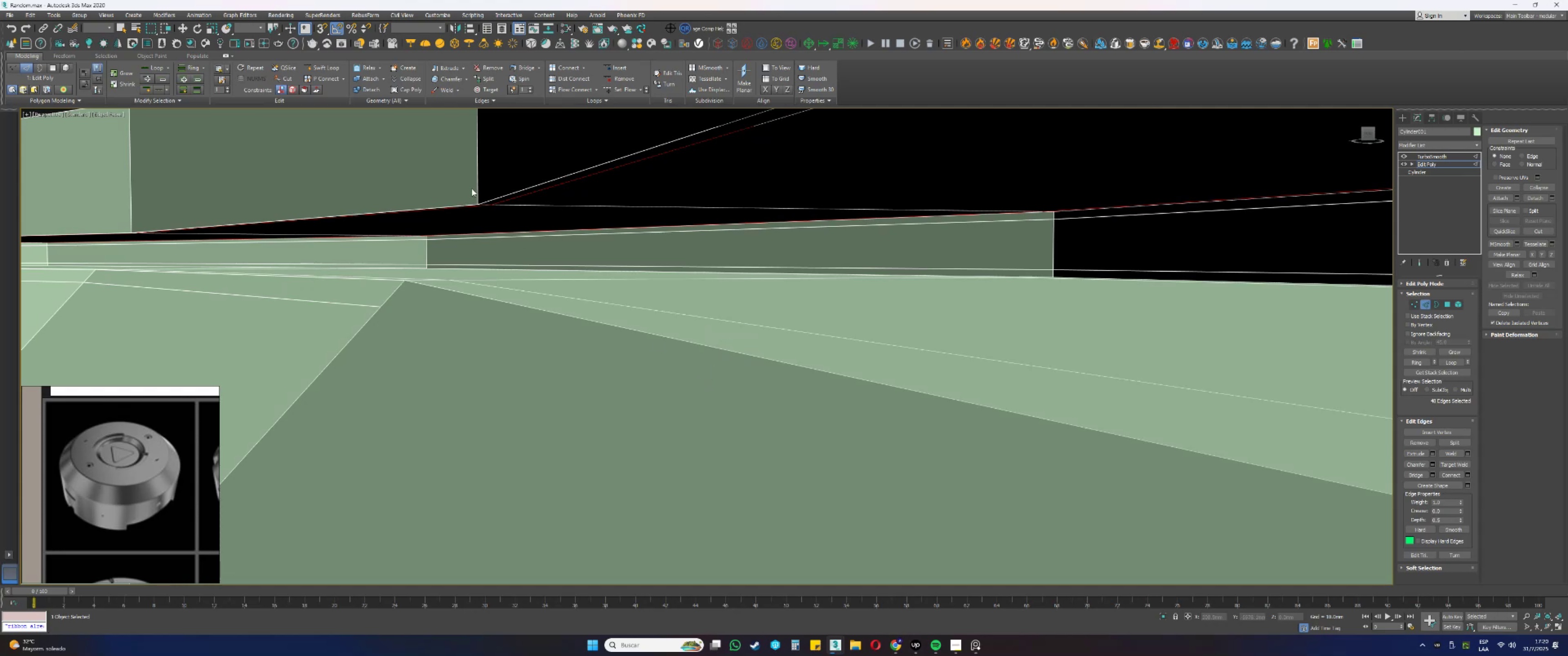 
left_click([478, 190])
 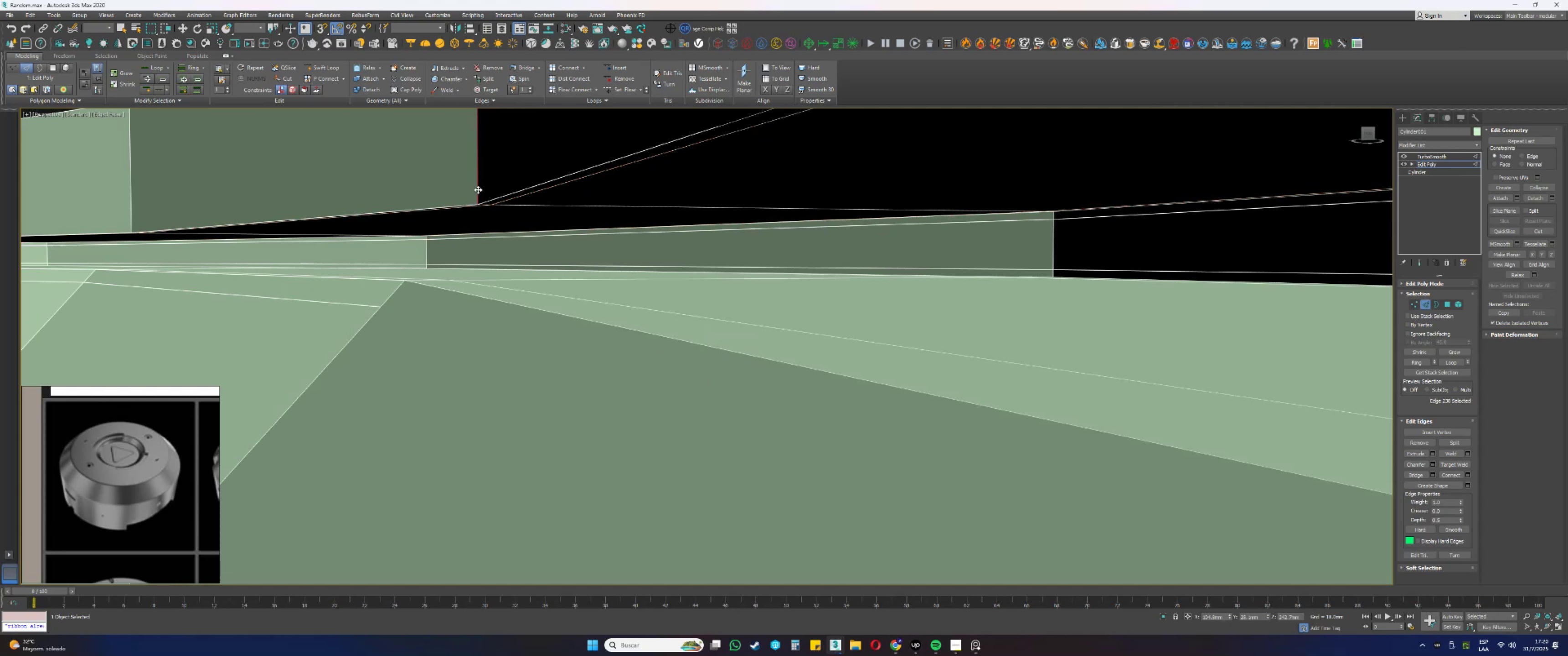 
hold_key(key=AltLeft, duration=0.42)
 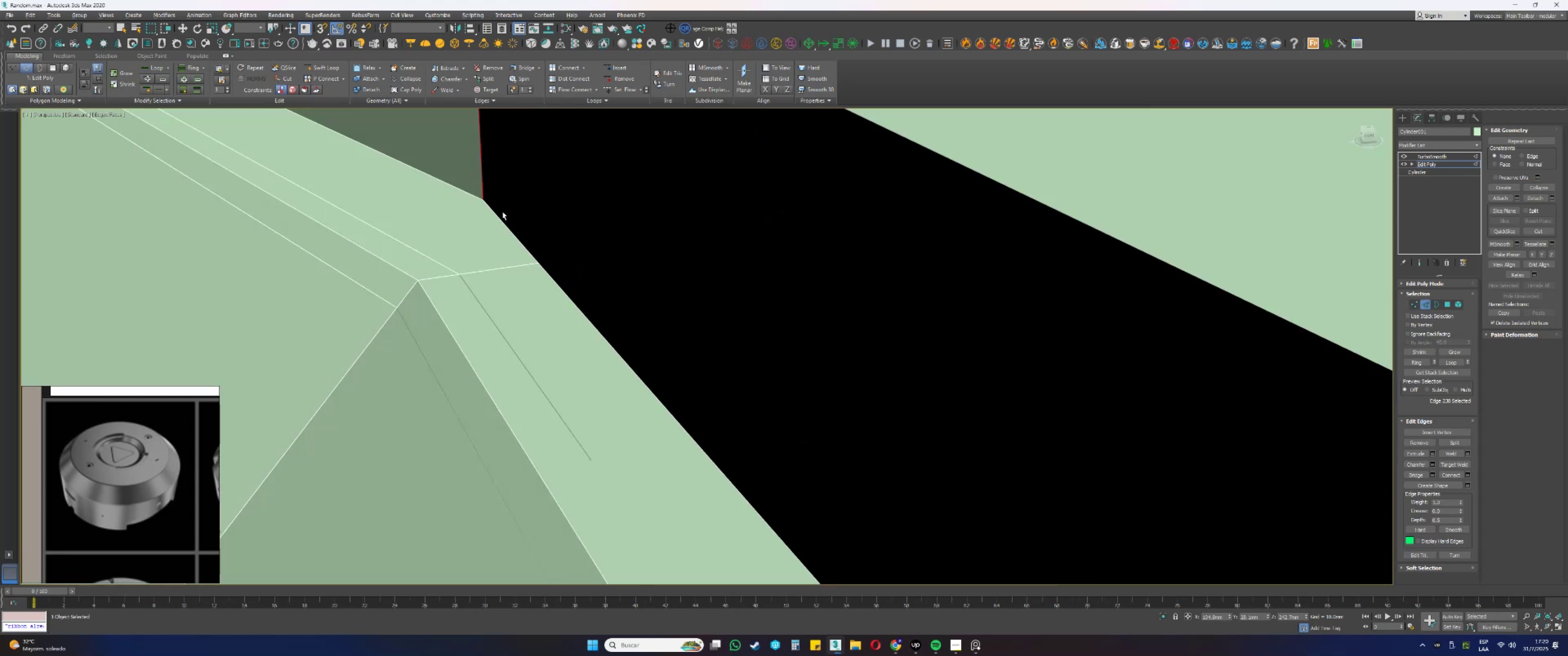 
scroll: coordinate [531, 251], scroll_direction: down, amount: 4.0
 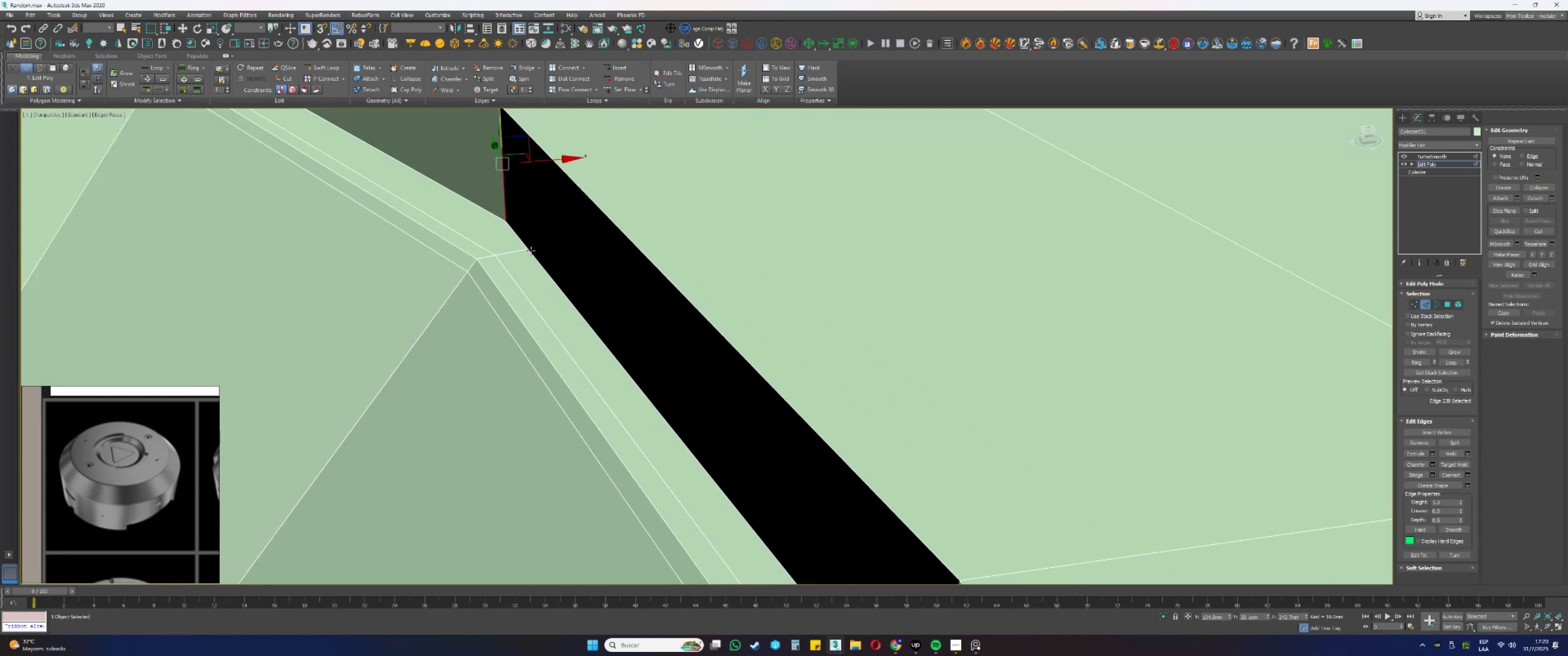 
hold_key(key=AltLeft, duration=0.36)
 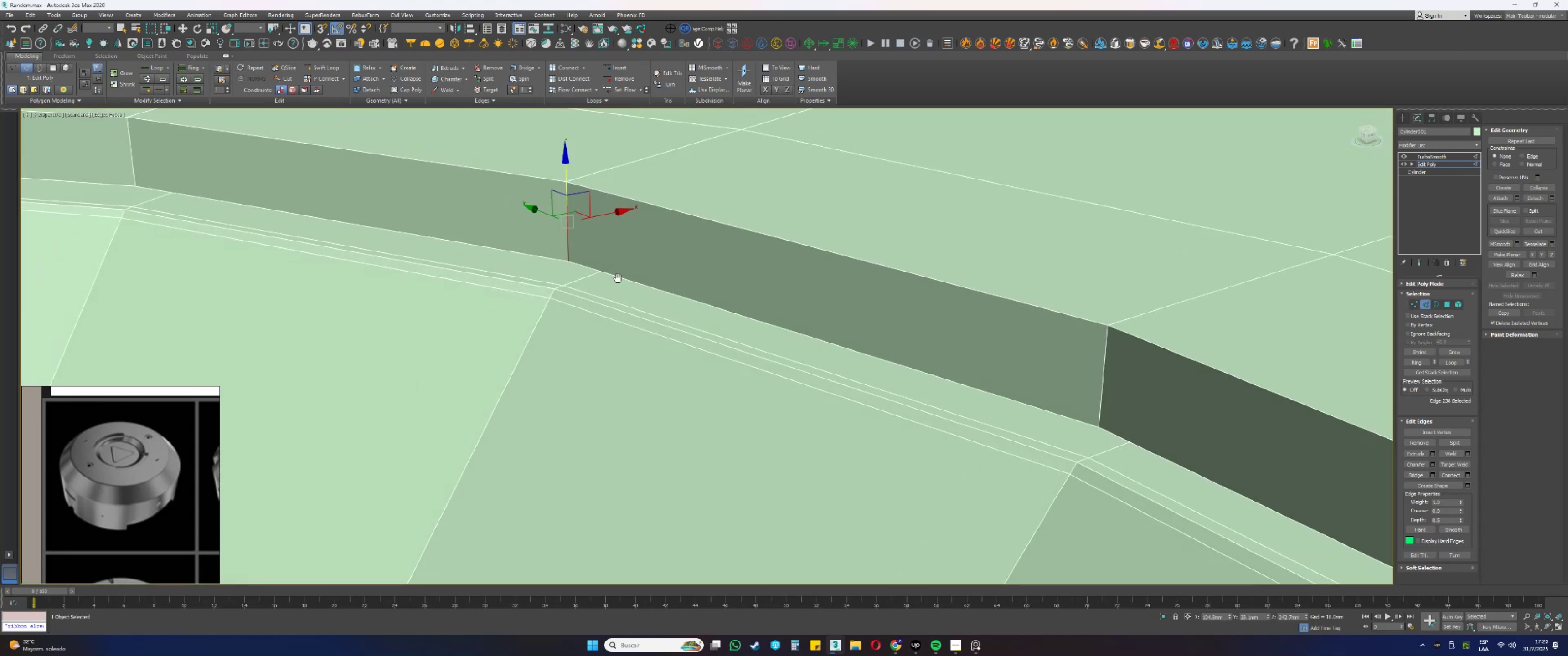 
key(Alt+AltLeft)
 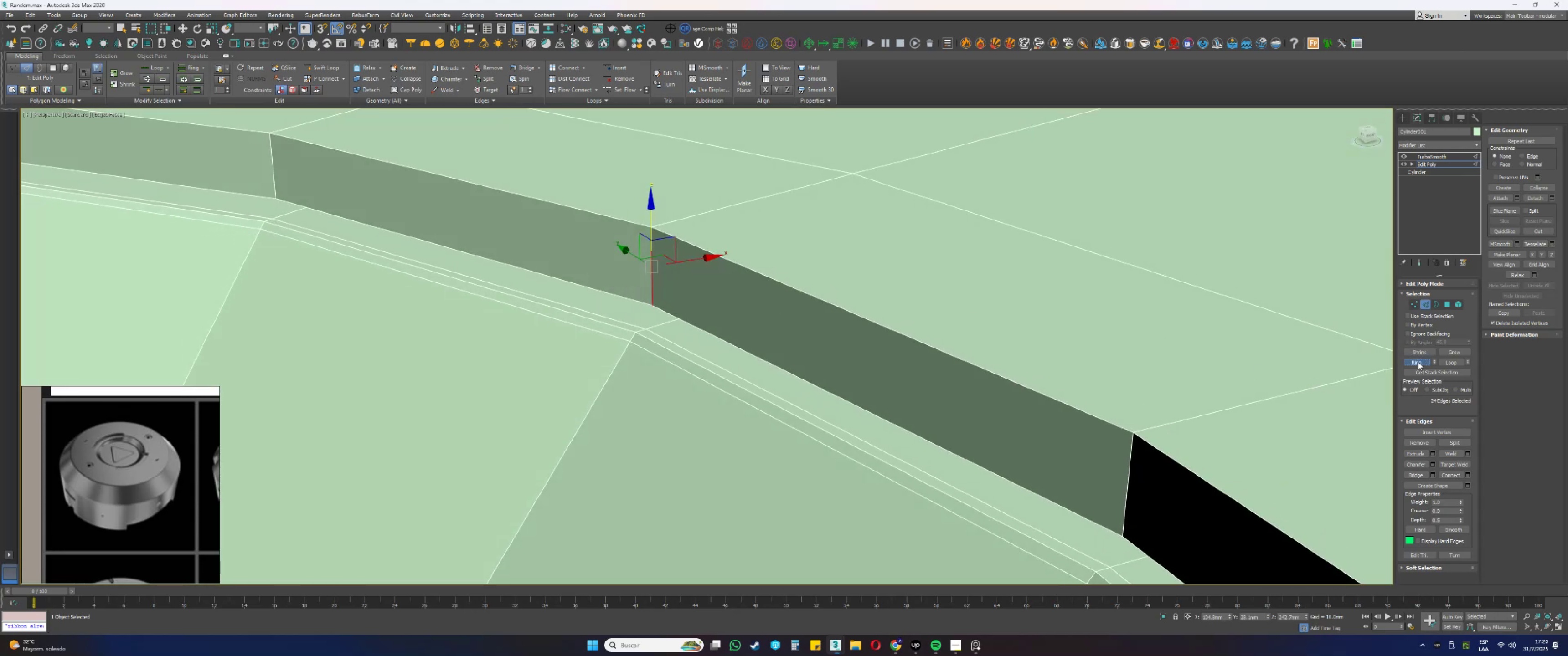 
left_click([1468, 476])
 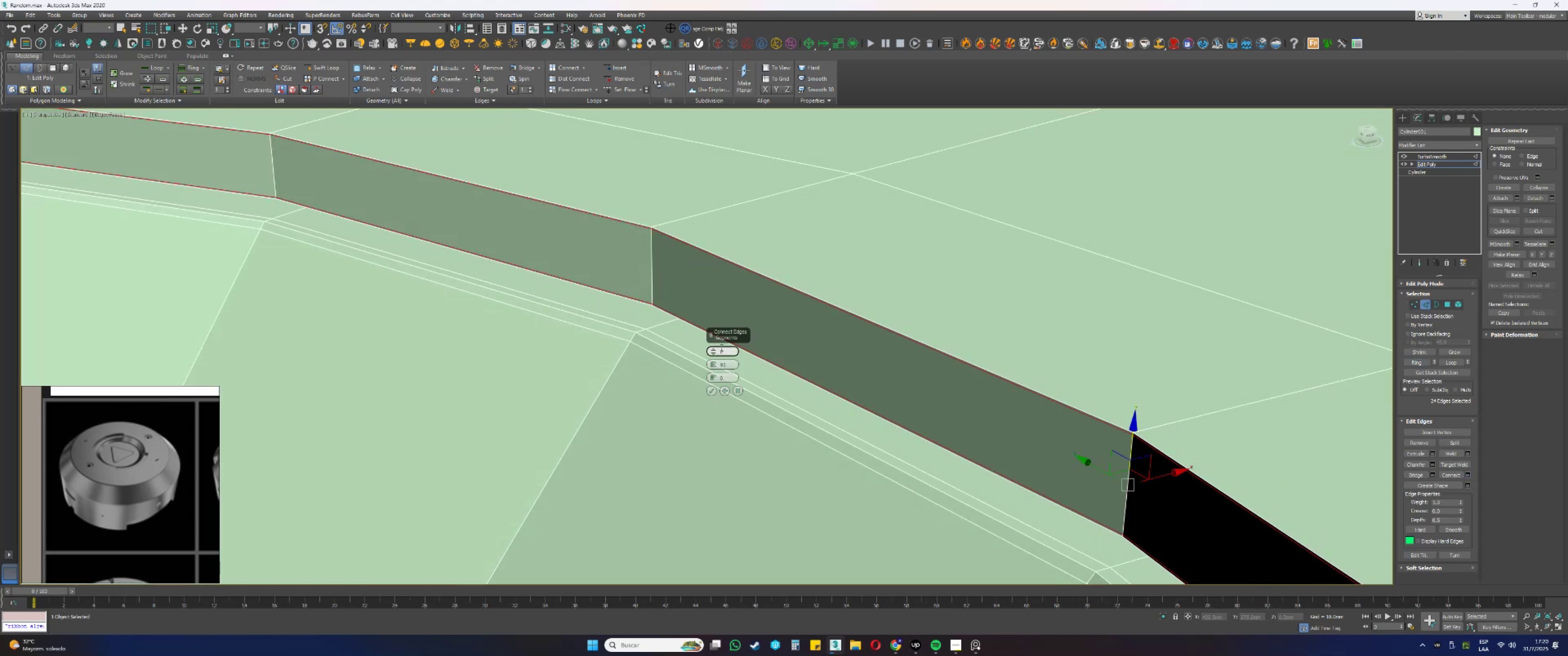 
left_click_drag(start_coordinate=[713, 364], to_coordinate=[717, 402])
 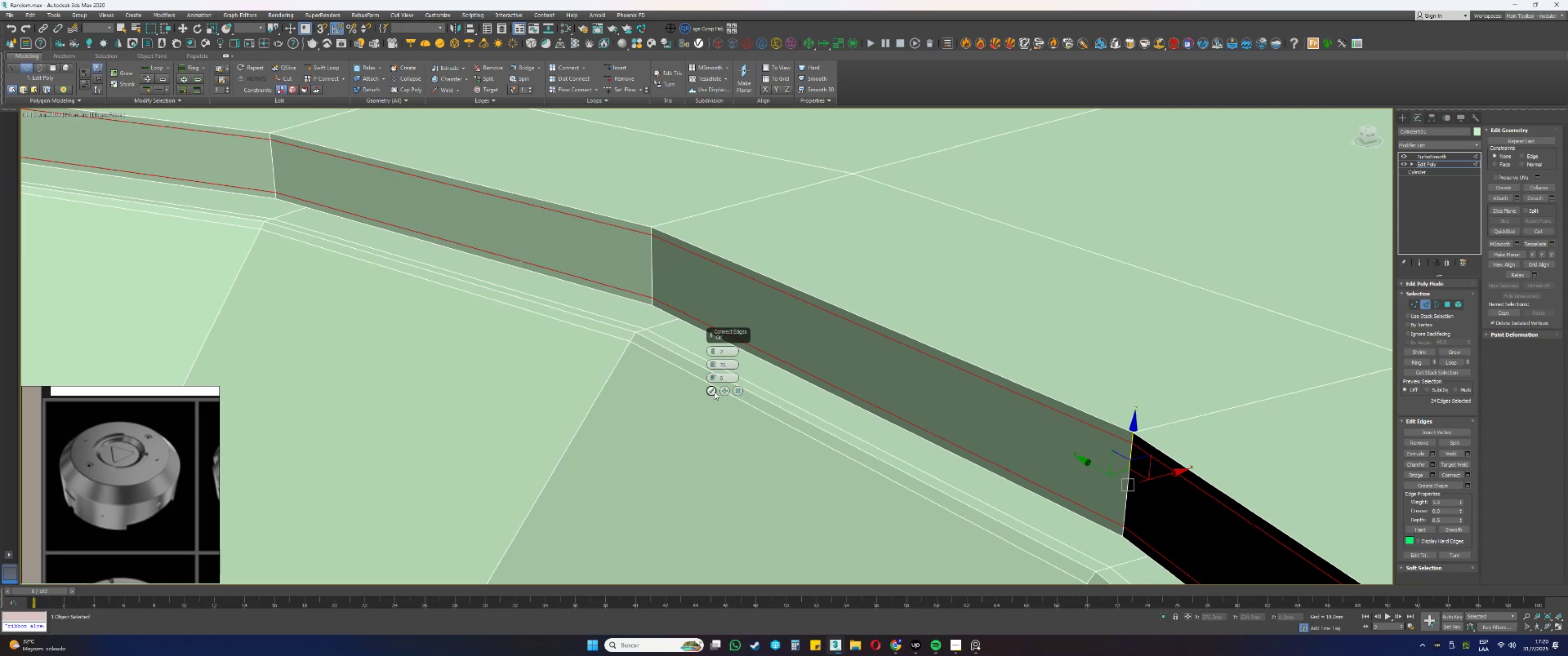 
left_click([713, 393])
 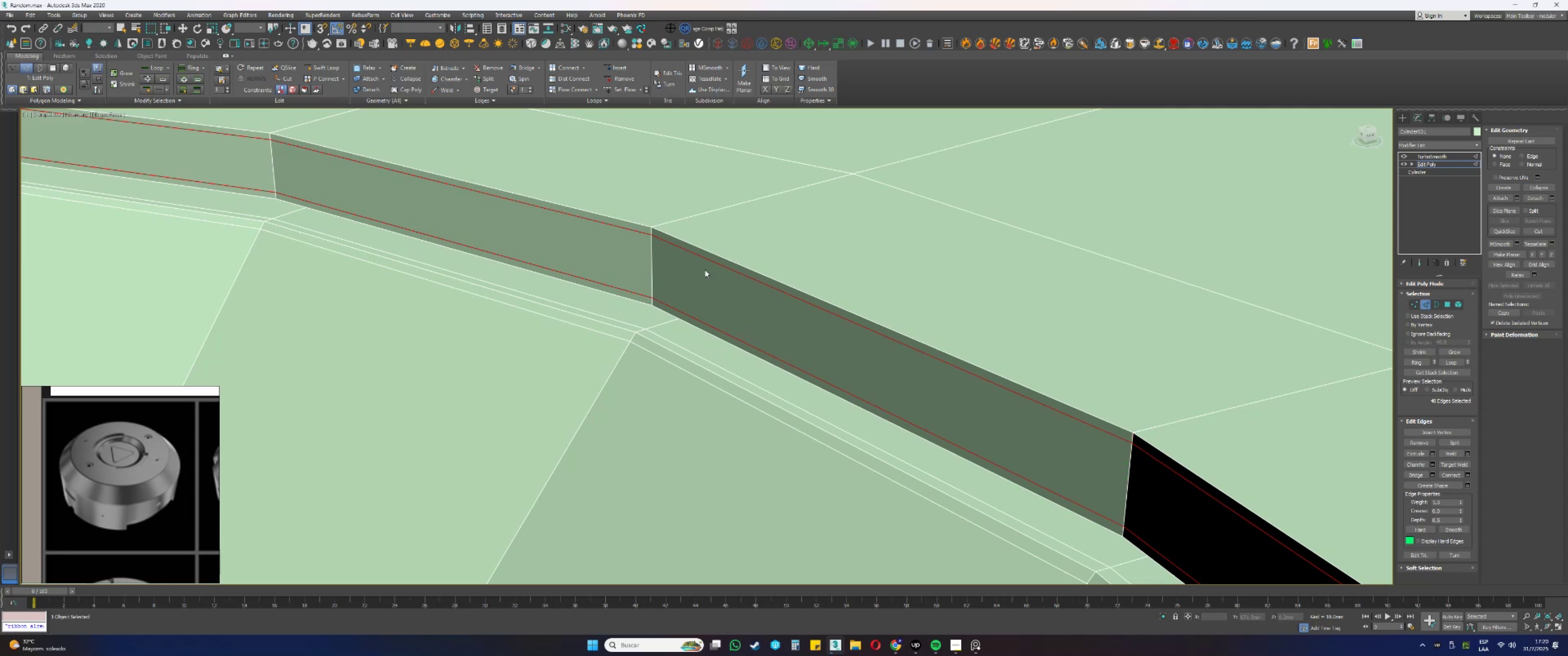 
left_click([761, 238])
 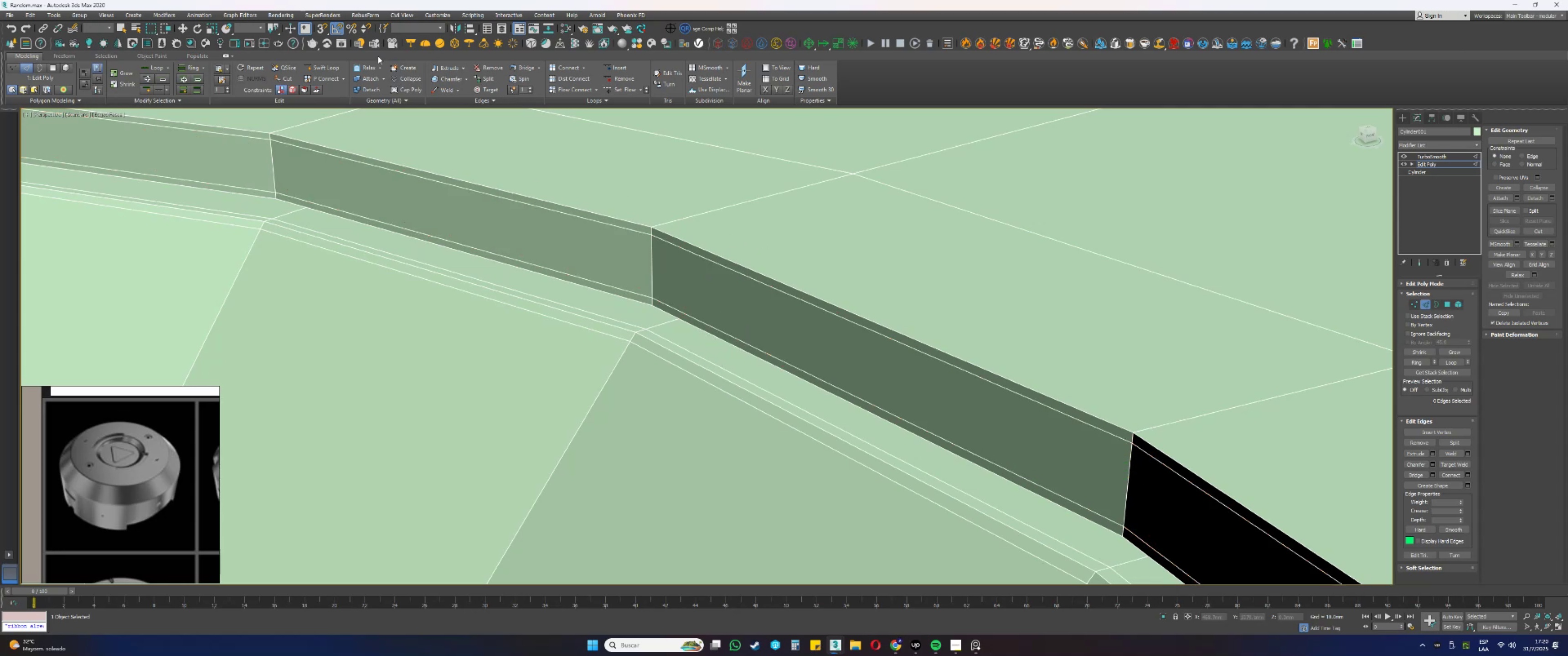 
left_click([320, 67])
 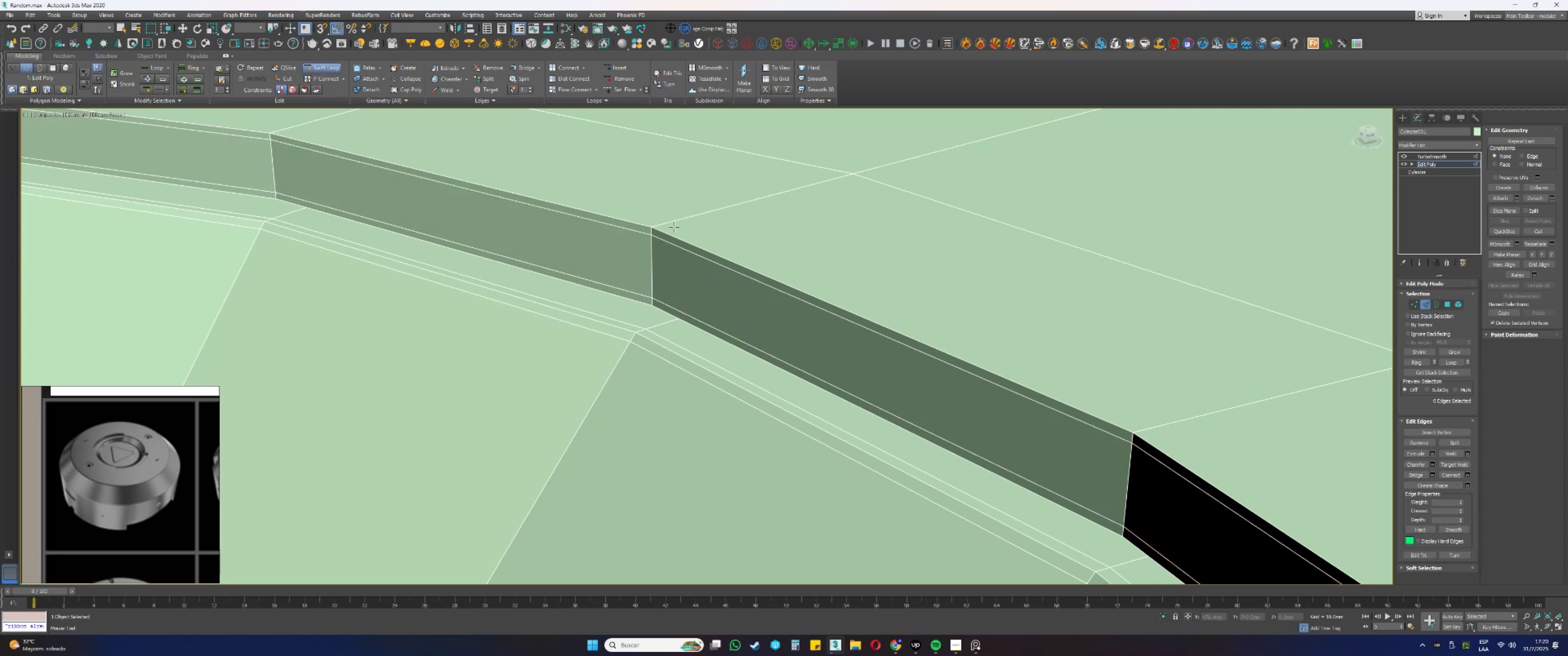 
scroll: coordinate [629, 231], scroll_direction: down, amount: 3.0
 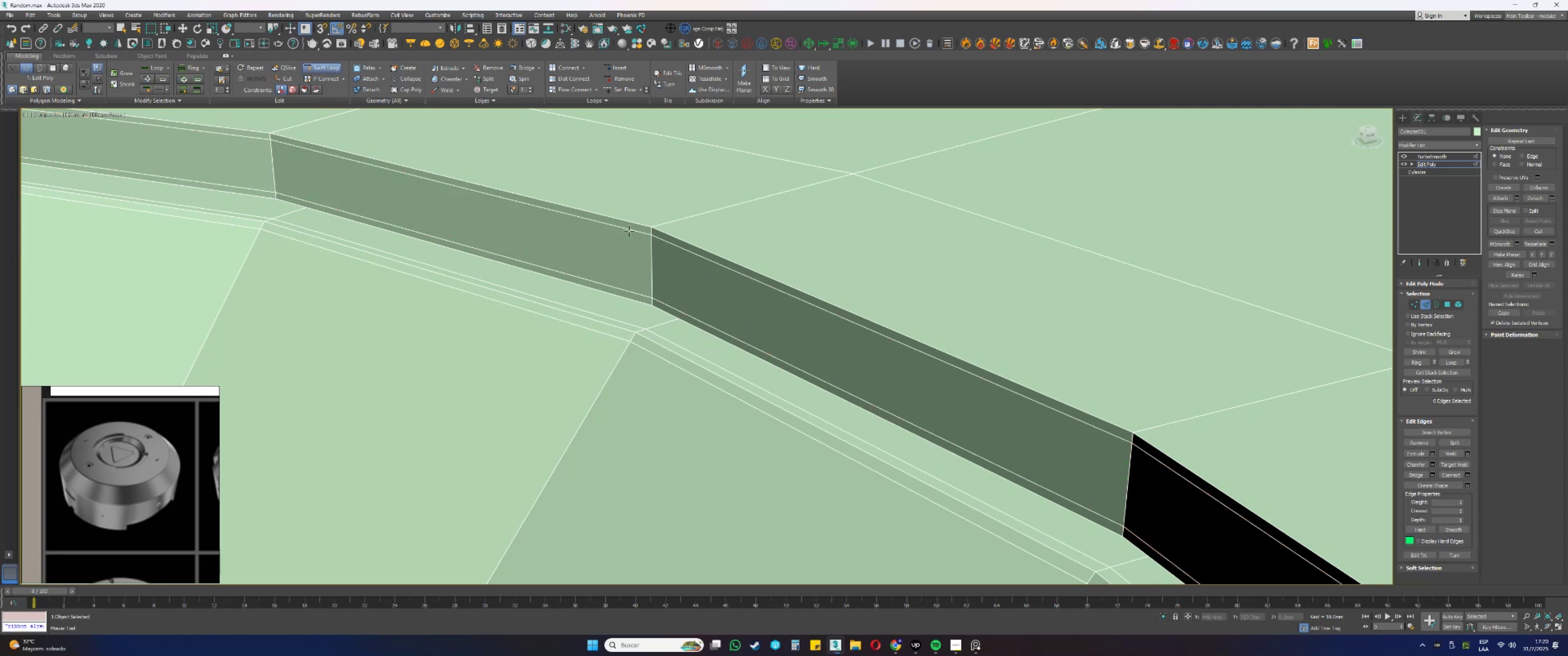 
key(Alt+AltLeft)
 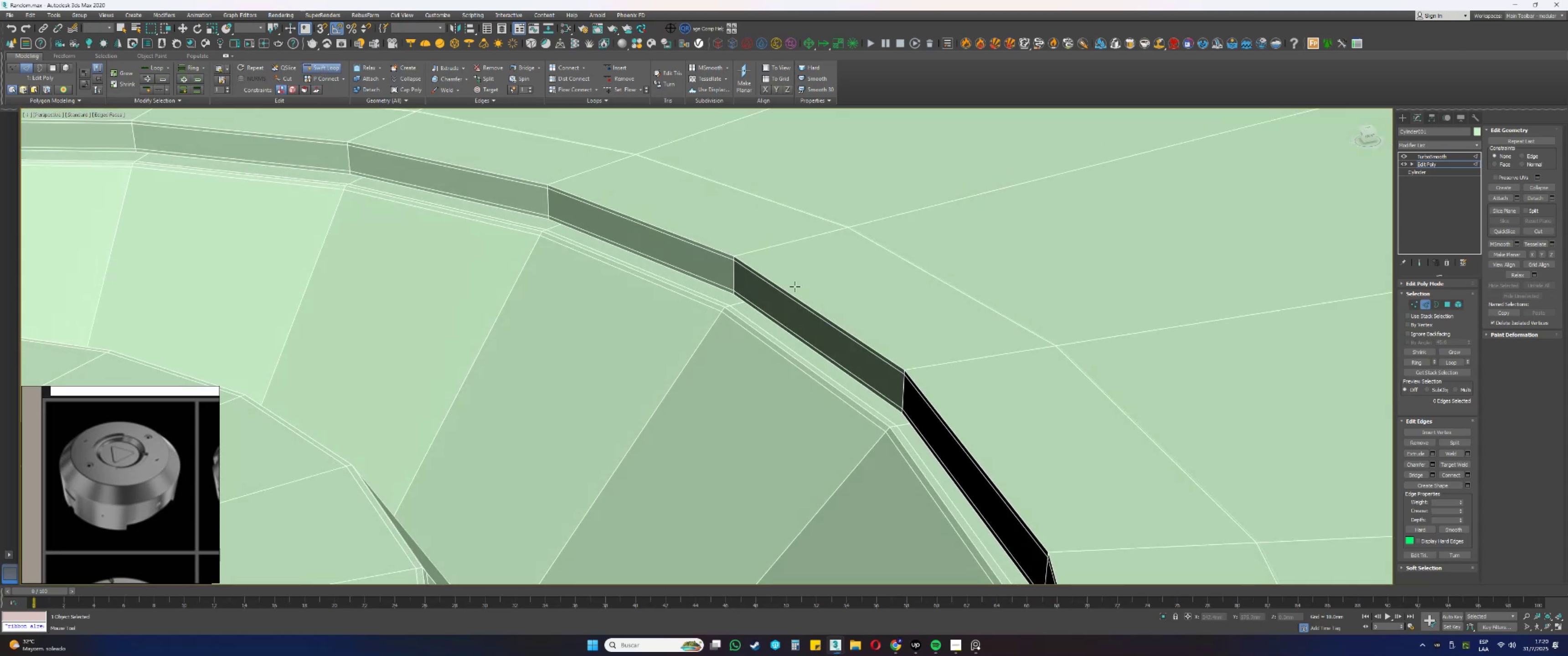 
scroll: coordinate [699, 325], scroll_direction: down, amount: 4.0
 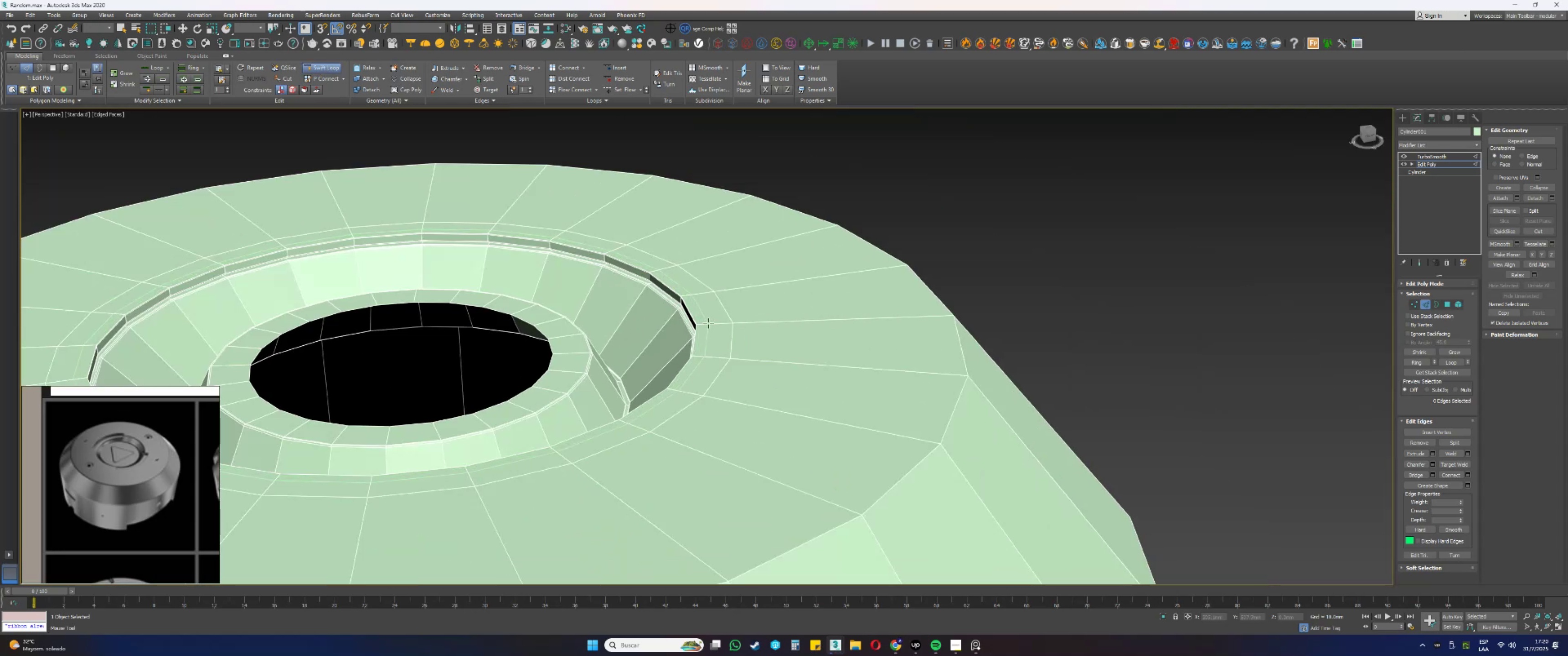 
left_click([708, 323])
 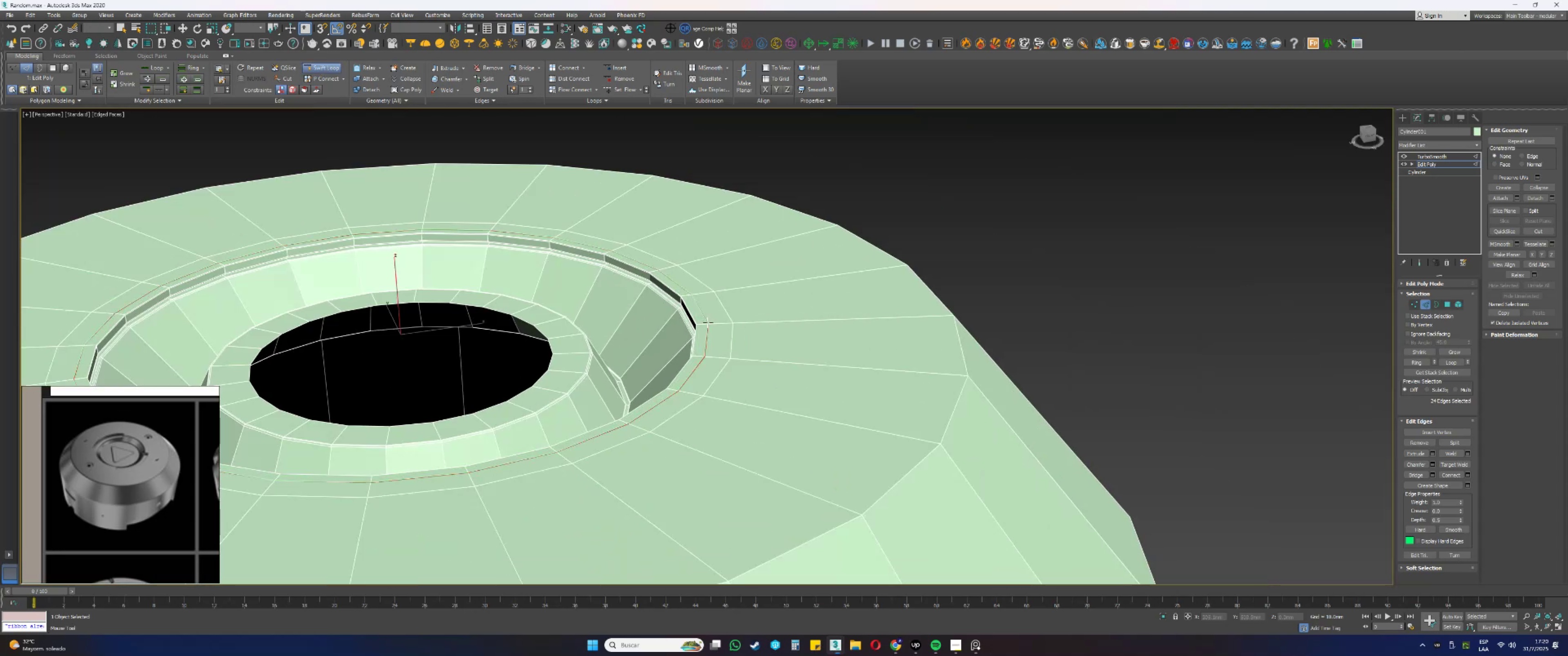 
scroll: coordinate [704, 324], scroll_direction: up, amount: 5.0
 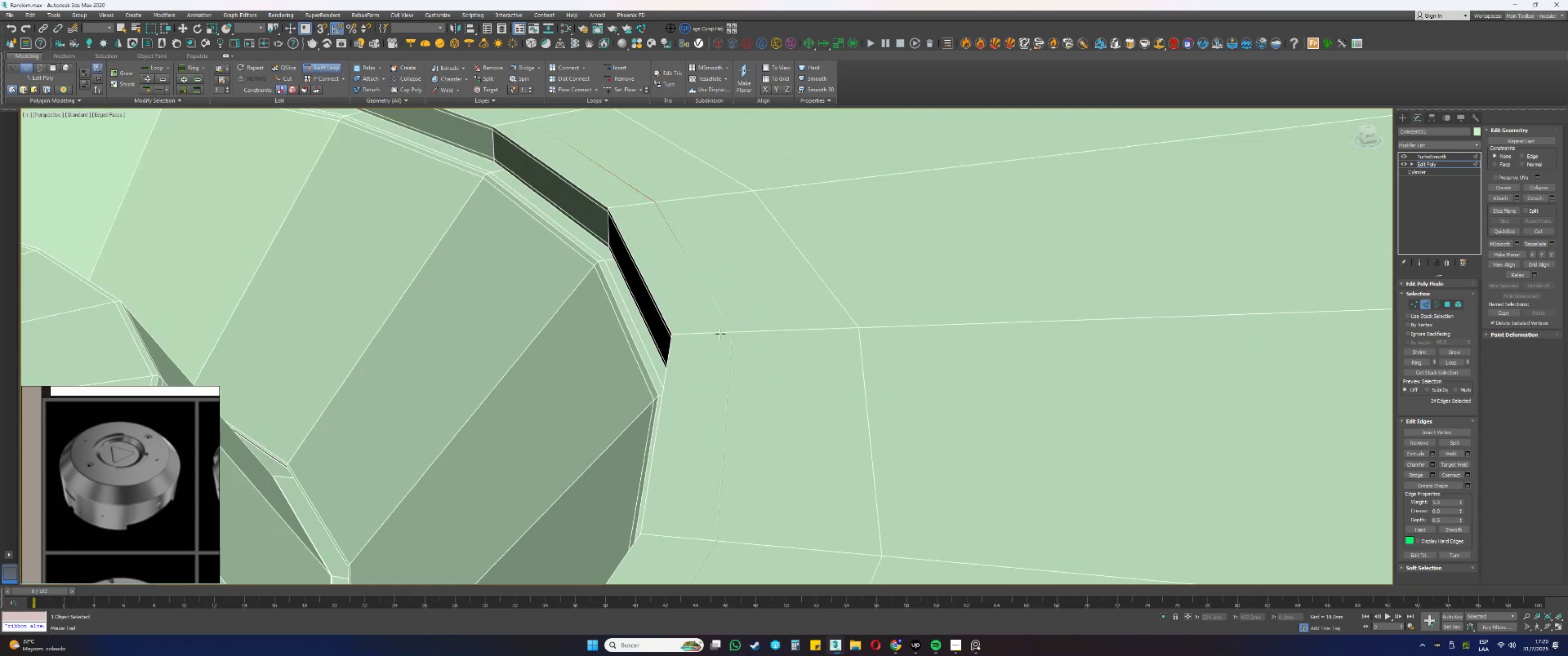 
hold_key(key=ControlLeft, duration=2.04)
hold_key(key=AltLeft, duration=1.5)
left_click_drag(start_coordinate=[732, 341], to_coordinate=[677, 341])
 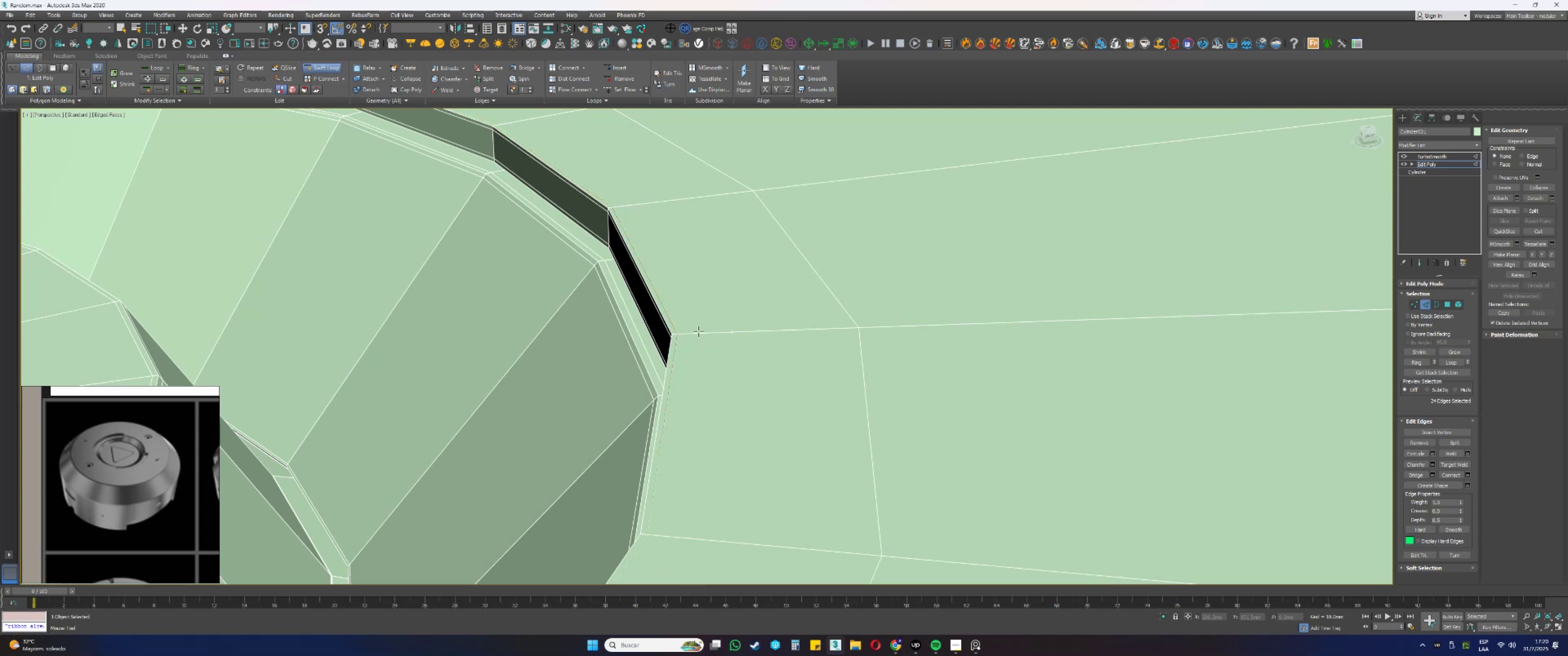 
hold_key(key=AltLeft, duration=0.56)
 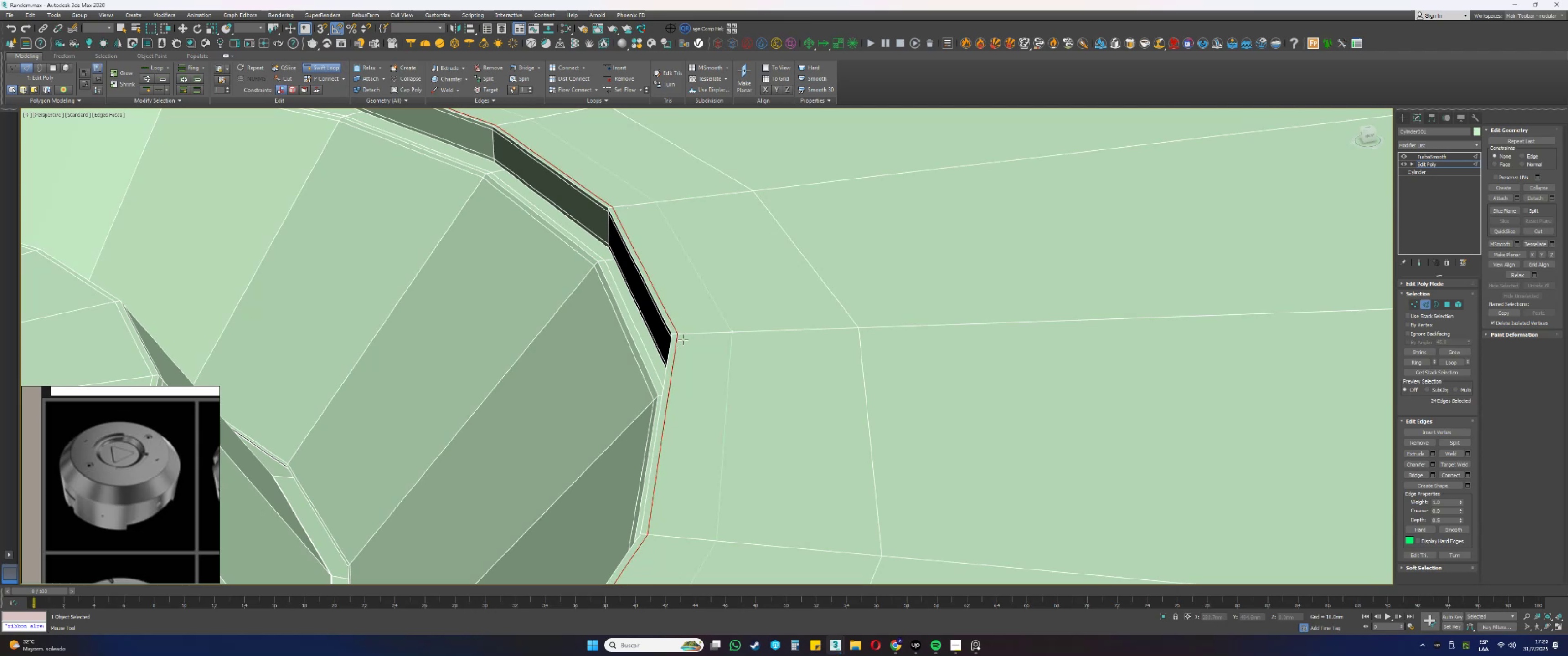 
scroll: coordinate [709, 314], scroll_direction: down, amount: 6.0
 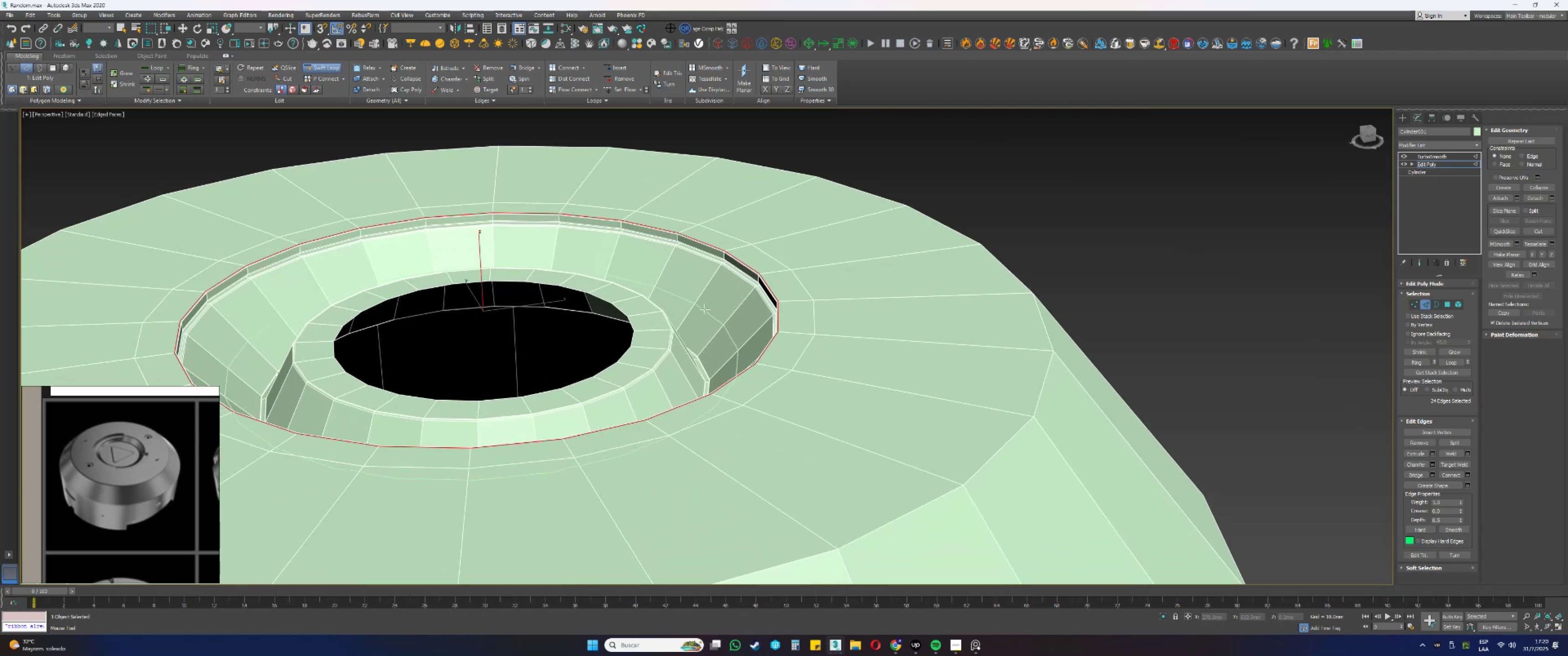 
right_click([704, 309])
 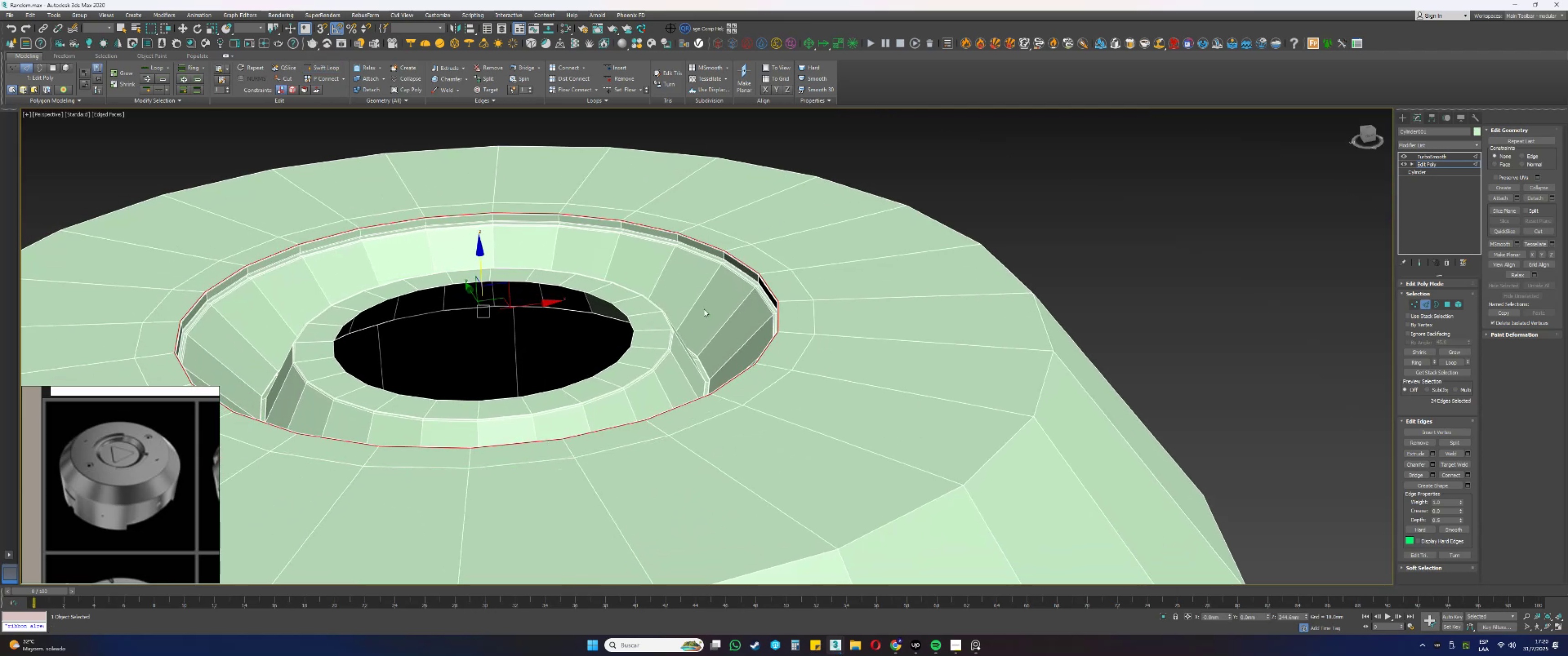 
key(2)
 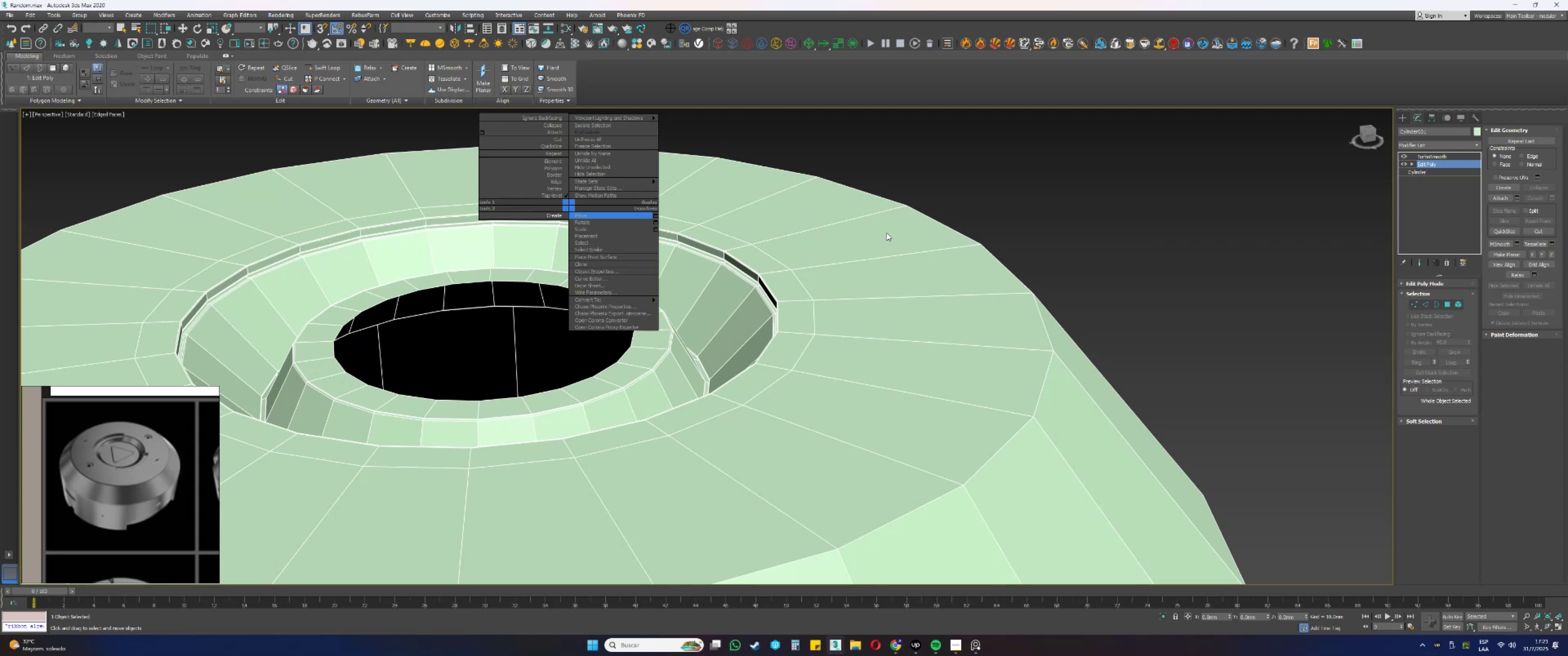 
wait(39.15)
 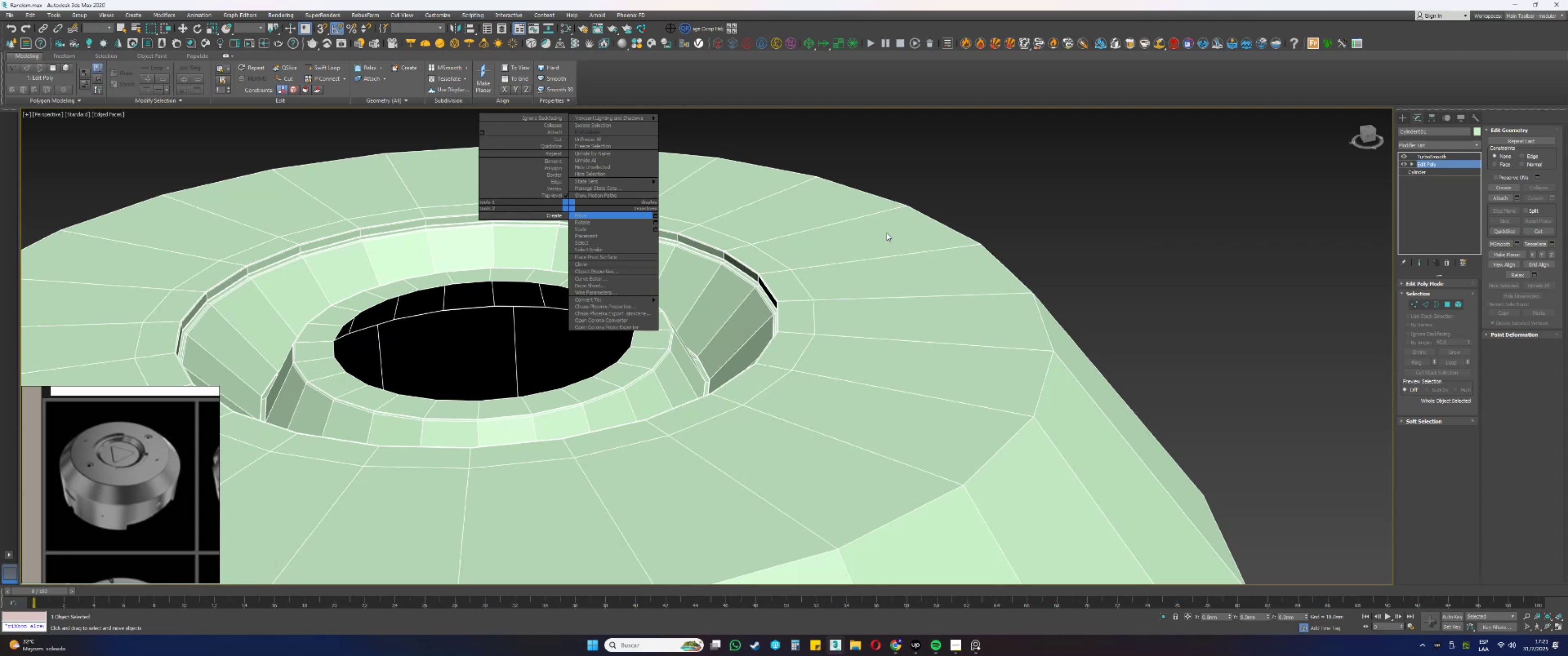 
key(Escape)
 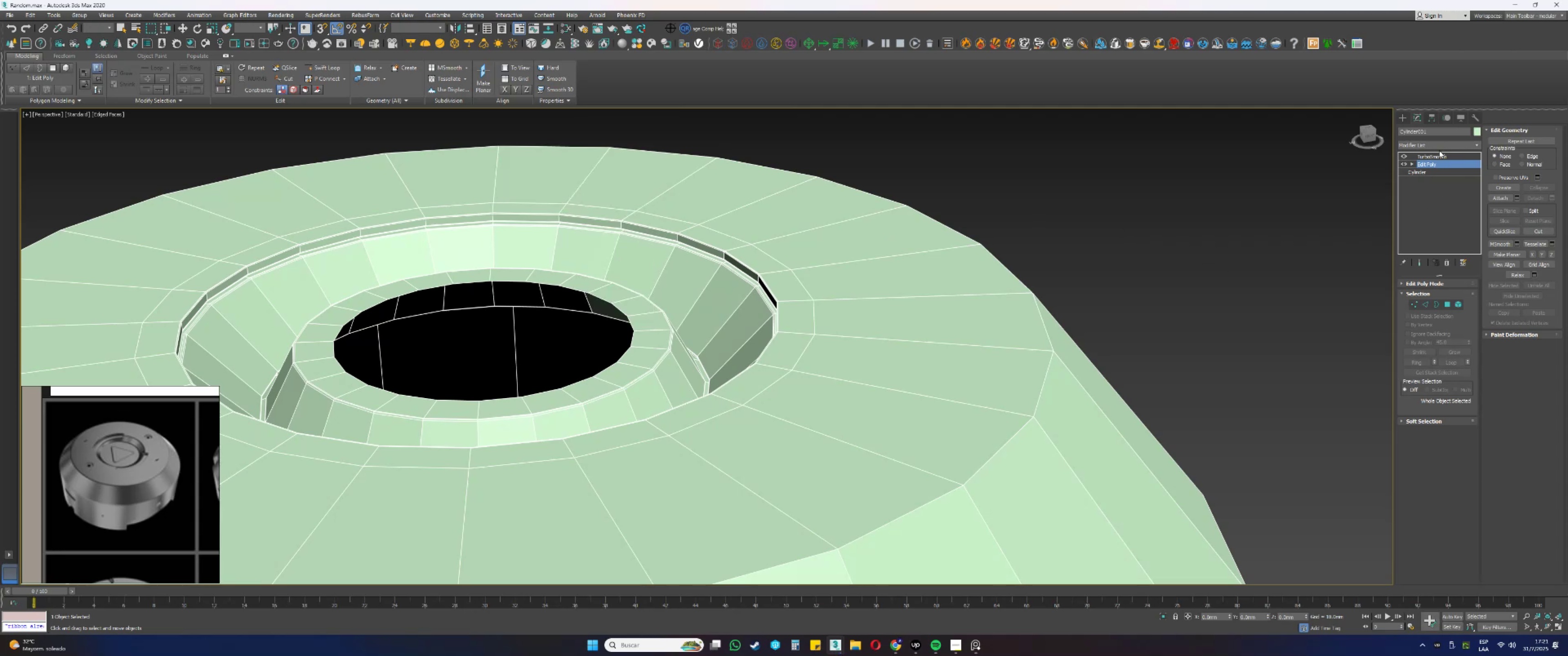 
left_click([1436, 154])
 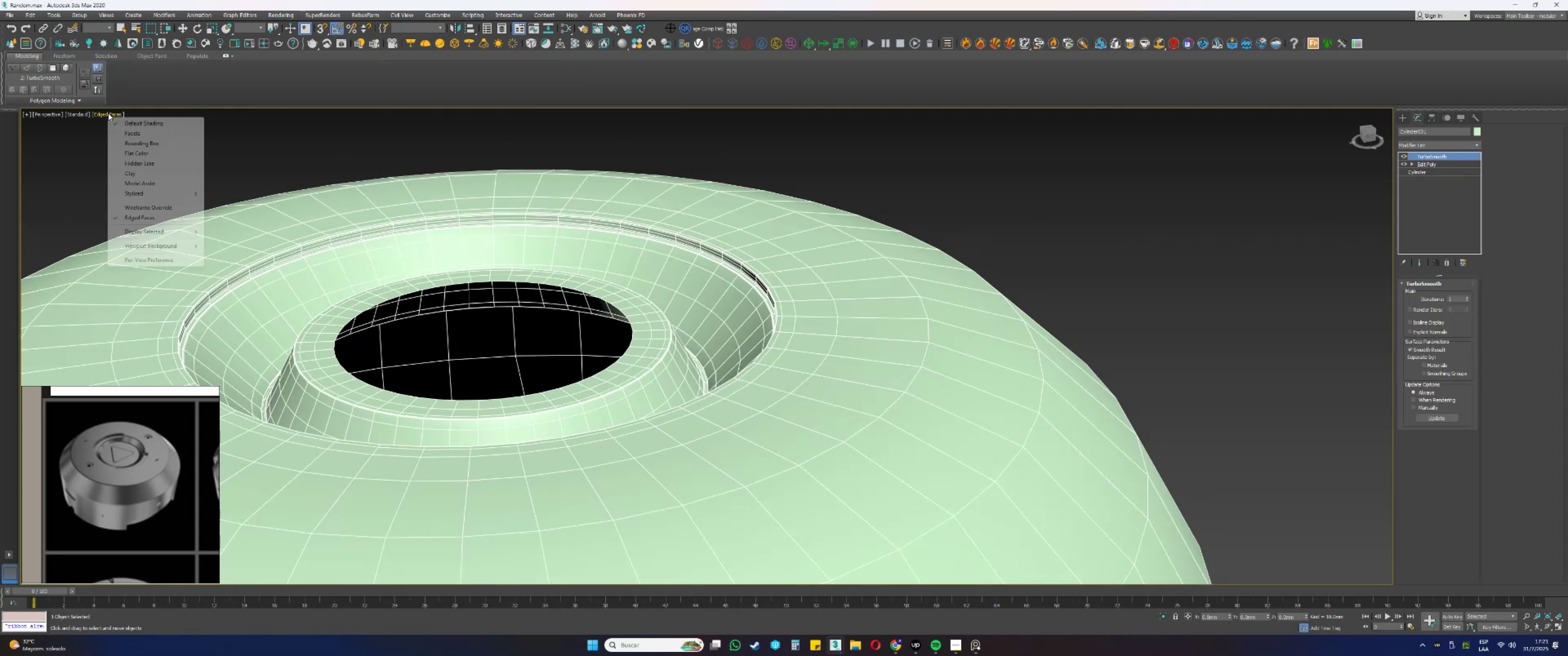 
left_click([133, 180])
 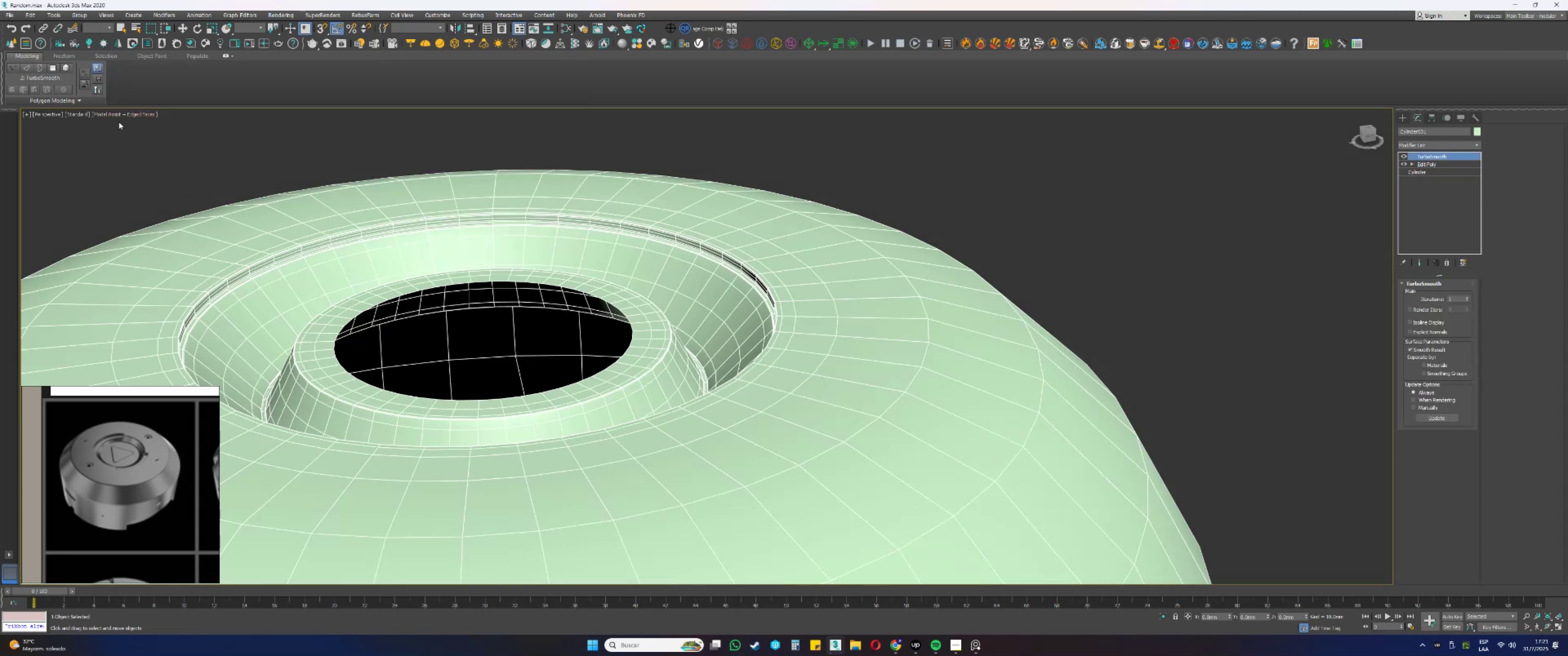 
left_click([118, 115])
 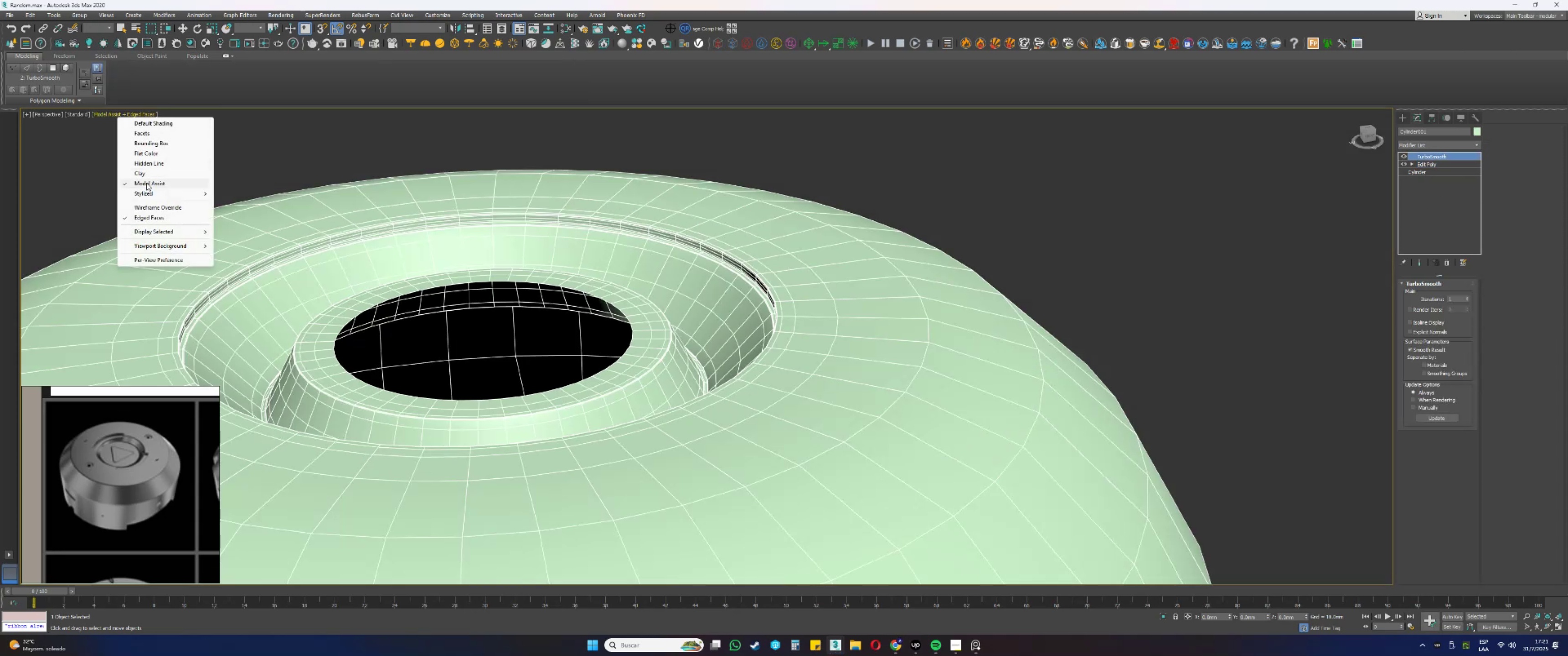 
left_click([139, 174])
 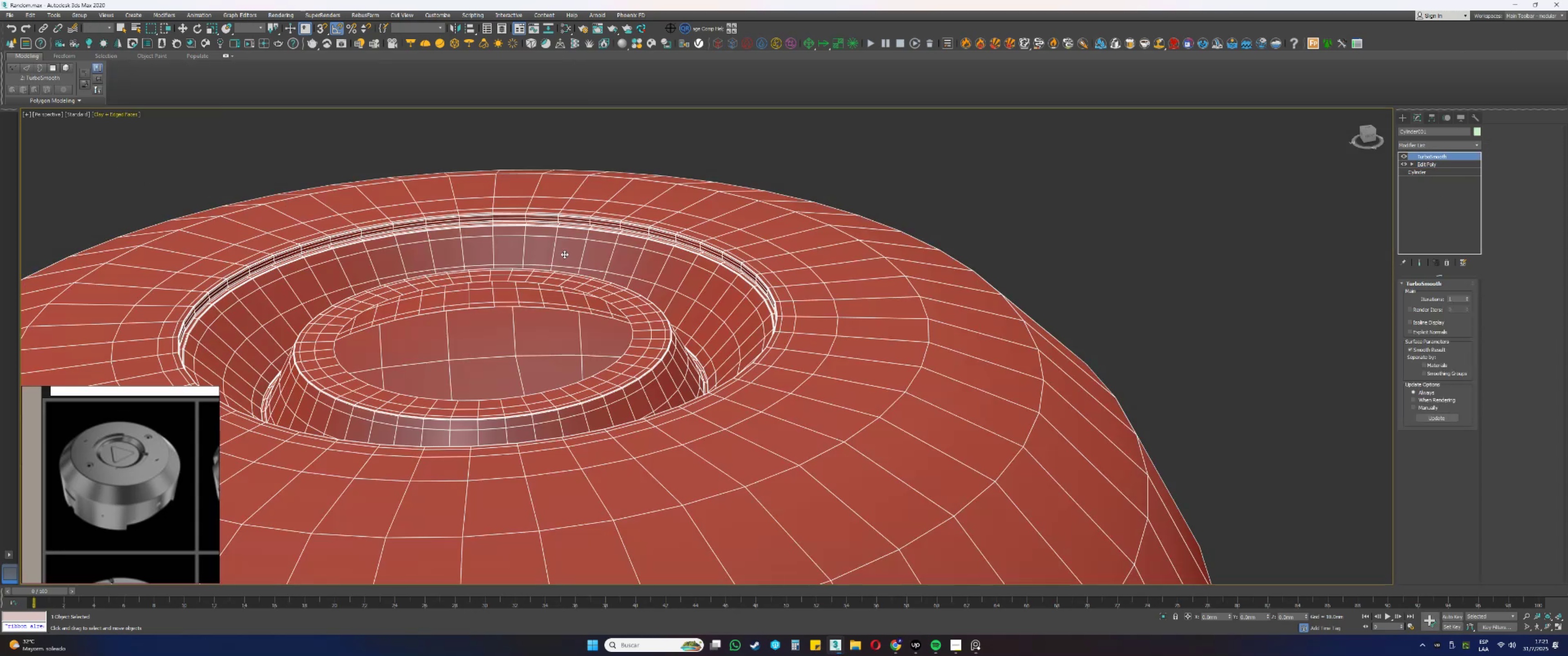 
key(F3)
 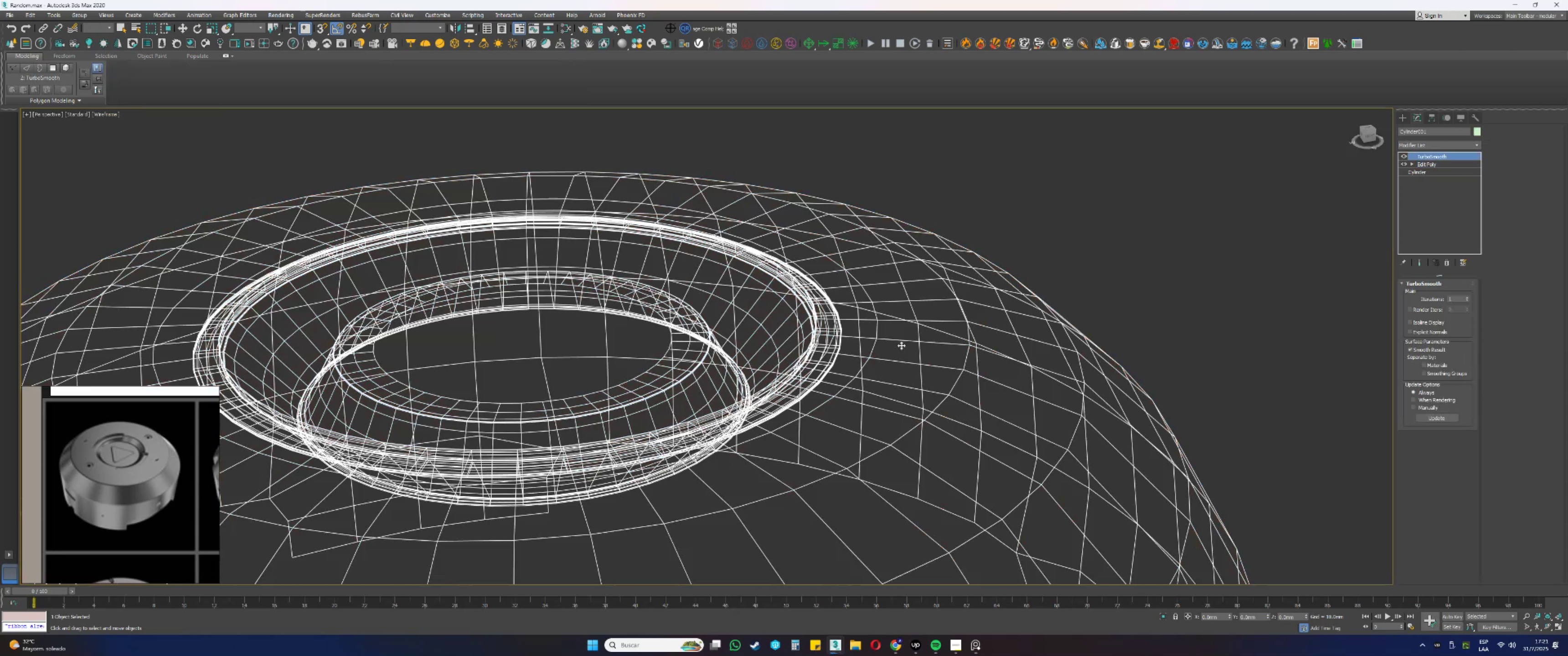 
key(F4)
 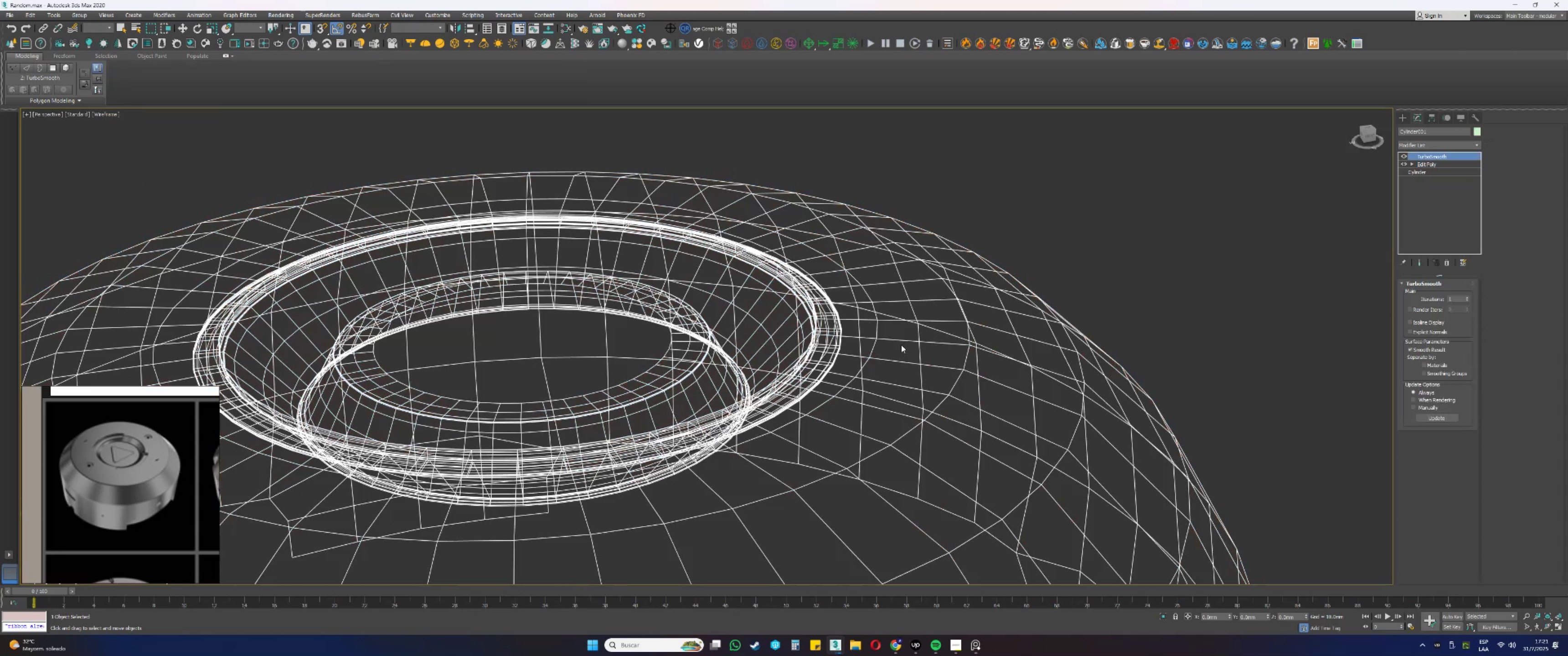 
key(F3)
 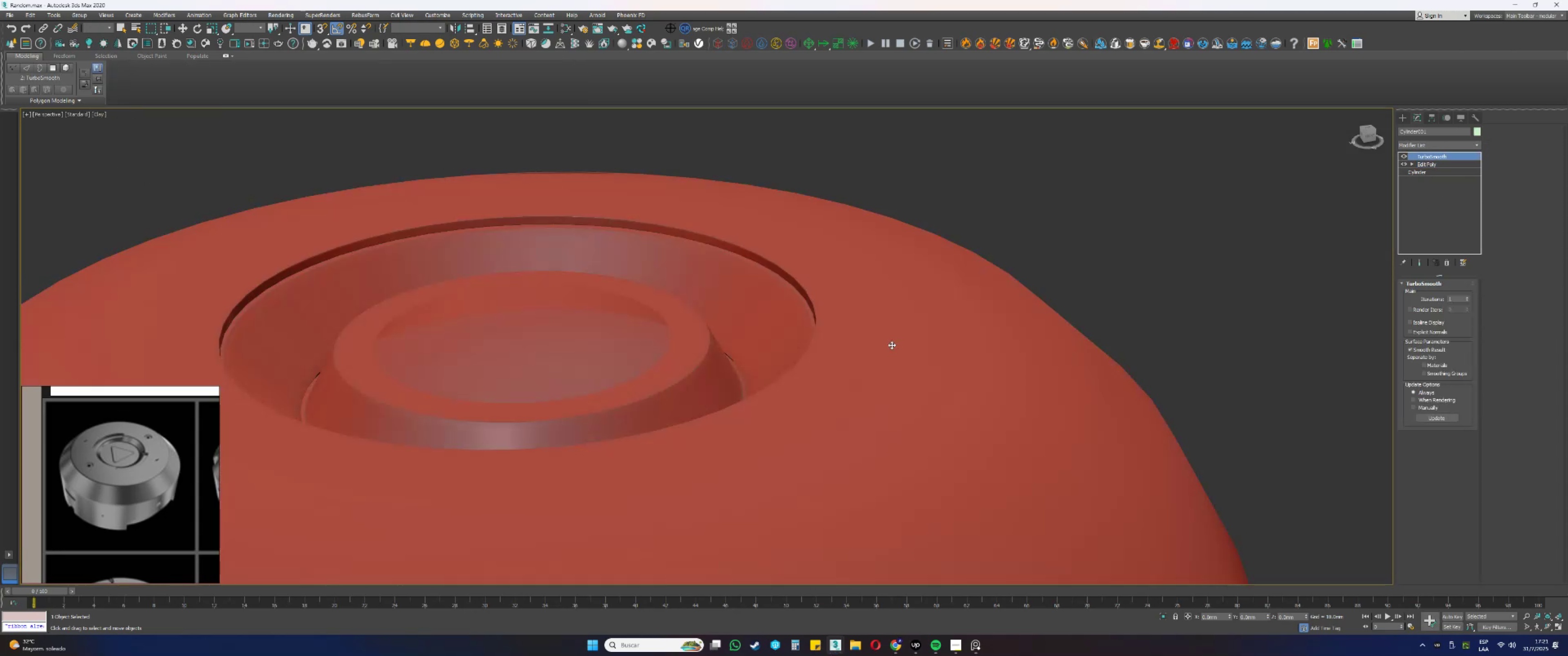 
key(F4)
 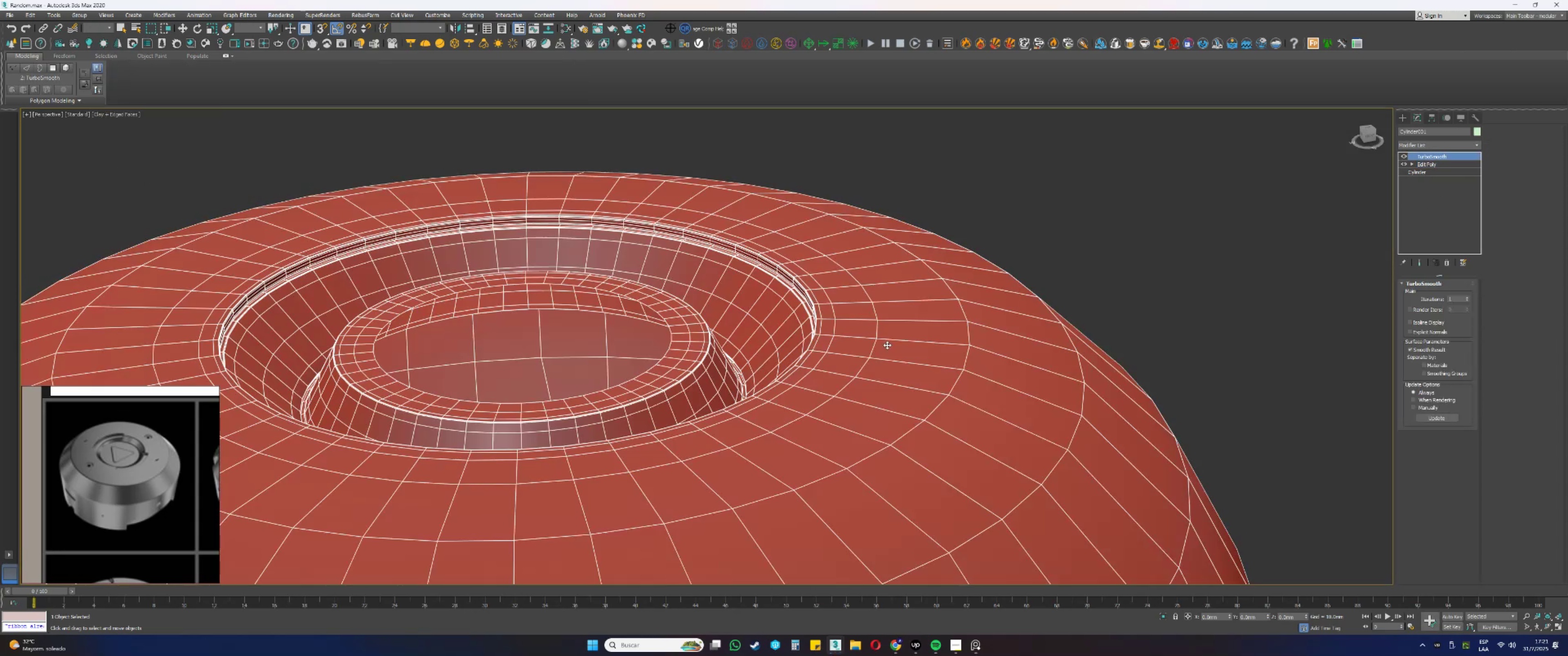 
key(F4)
 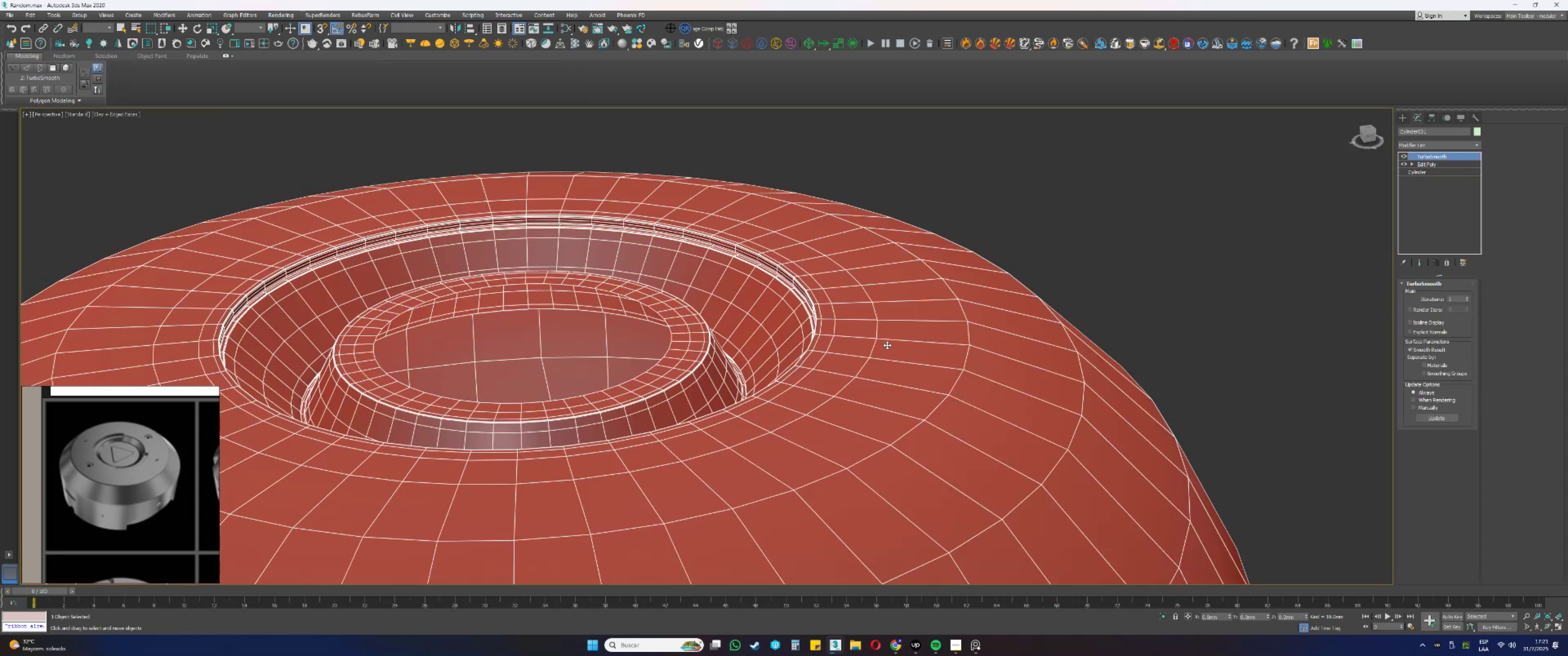 
scroll: coordinate [882, 347], scroll_direction: down, amount: 3.0
 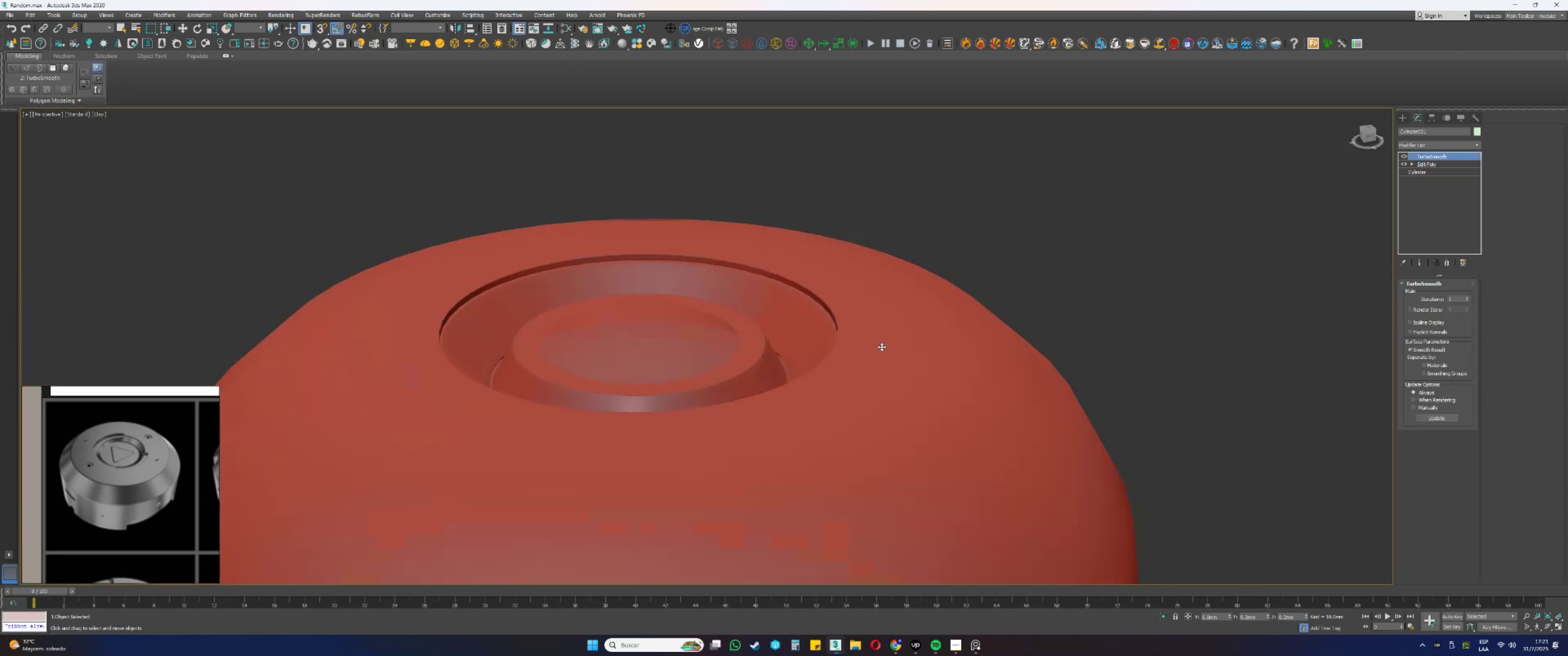 
hold_key(key=AltLeft, duration=0.36)
 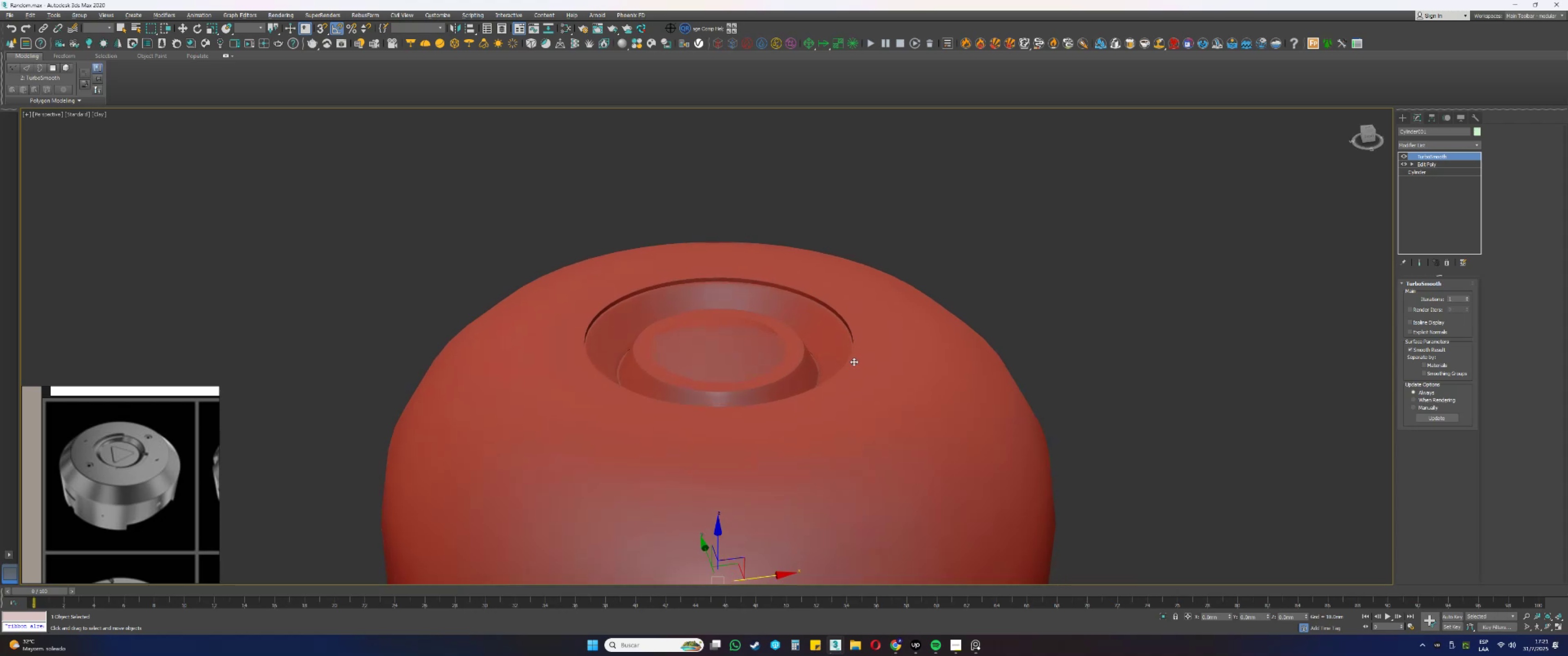 
key(Alt+AltLeft)
 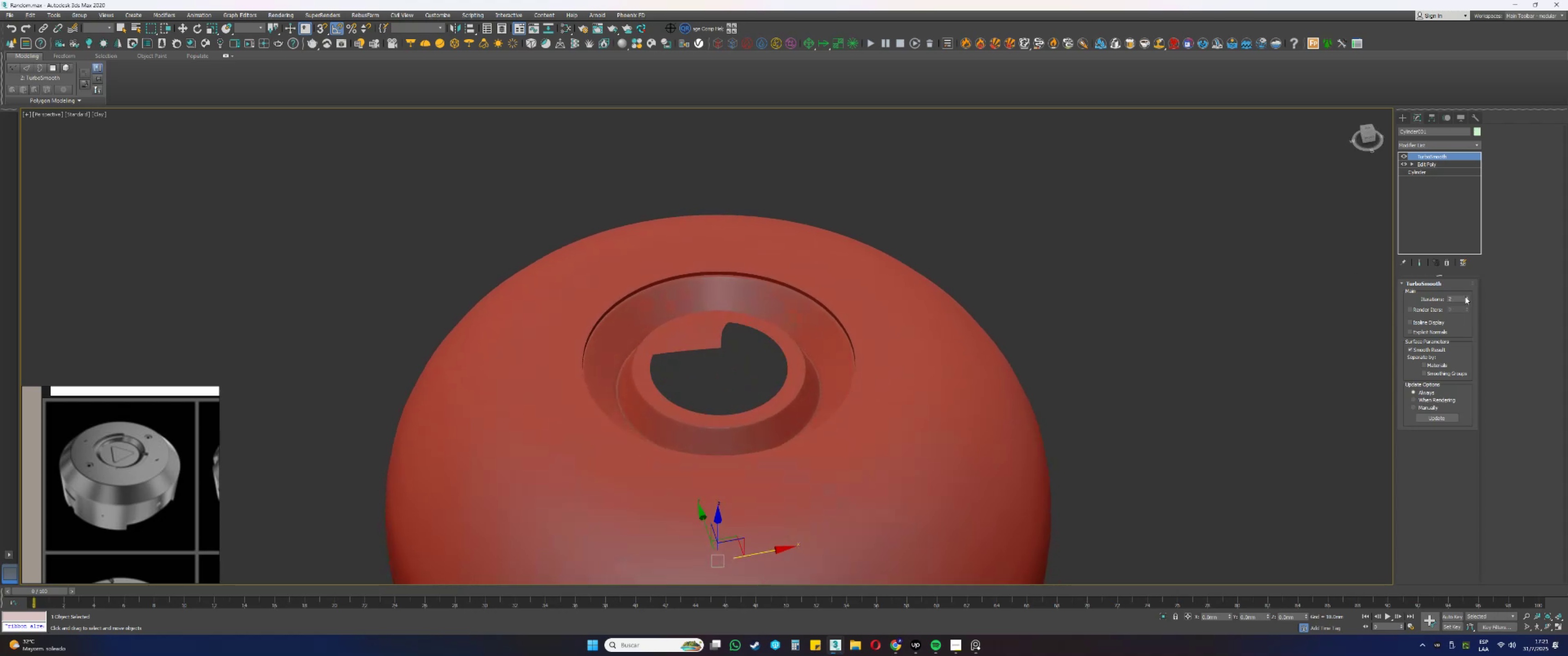 
key(Alt+AltLeft)
 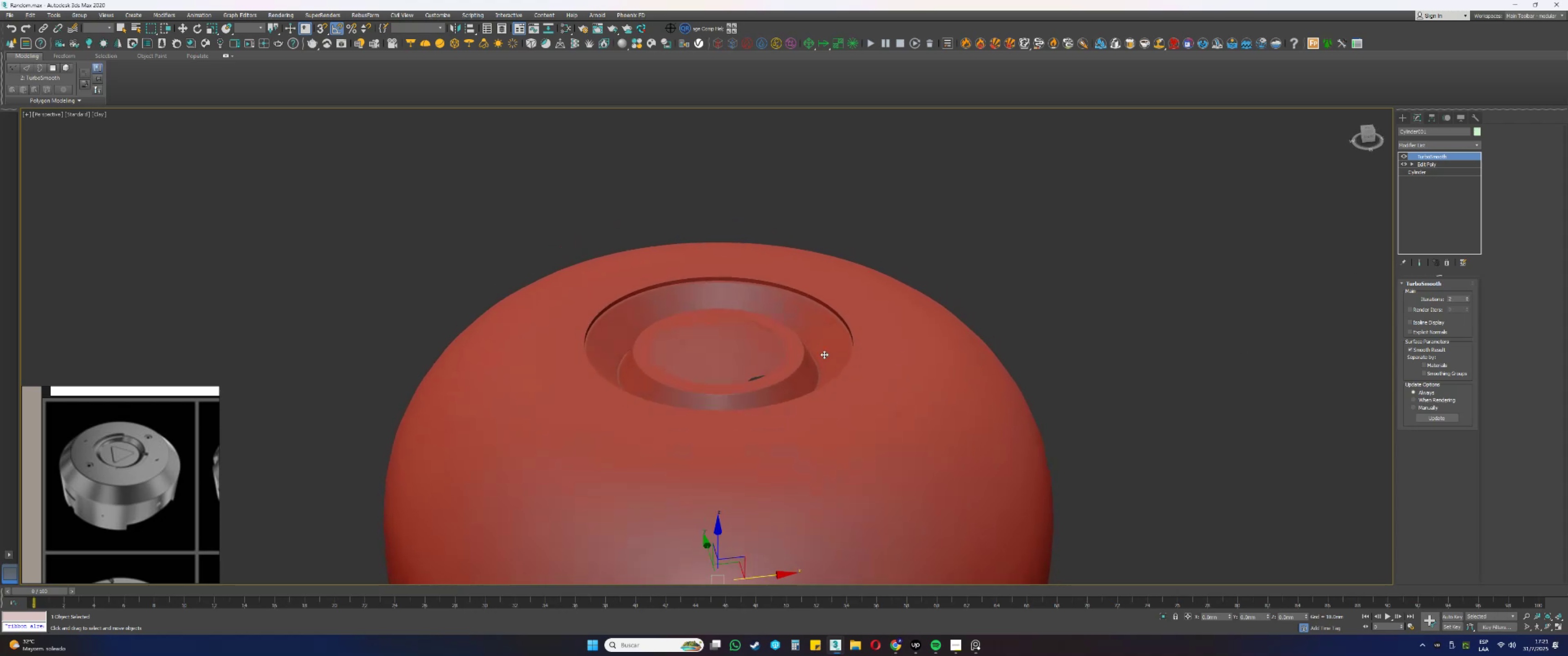 
hold_key(key=AltLeft, duration=1.15)
 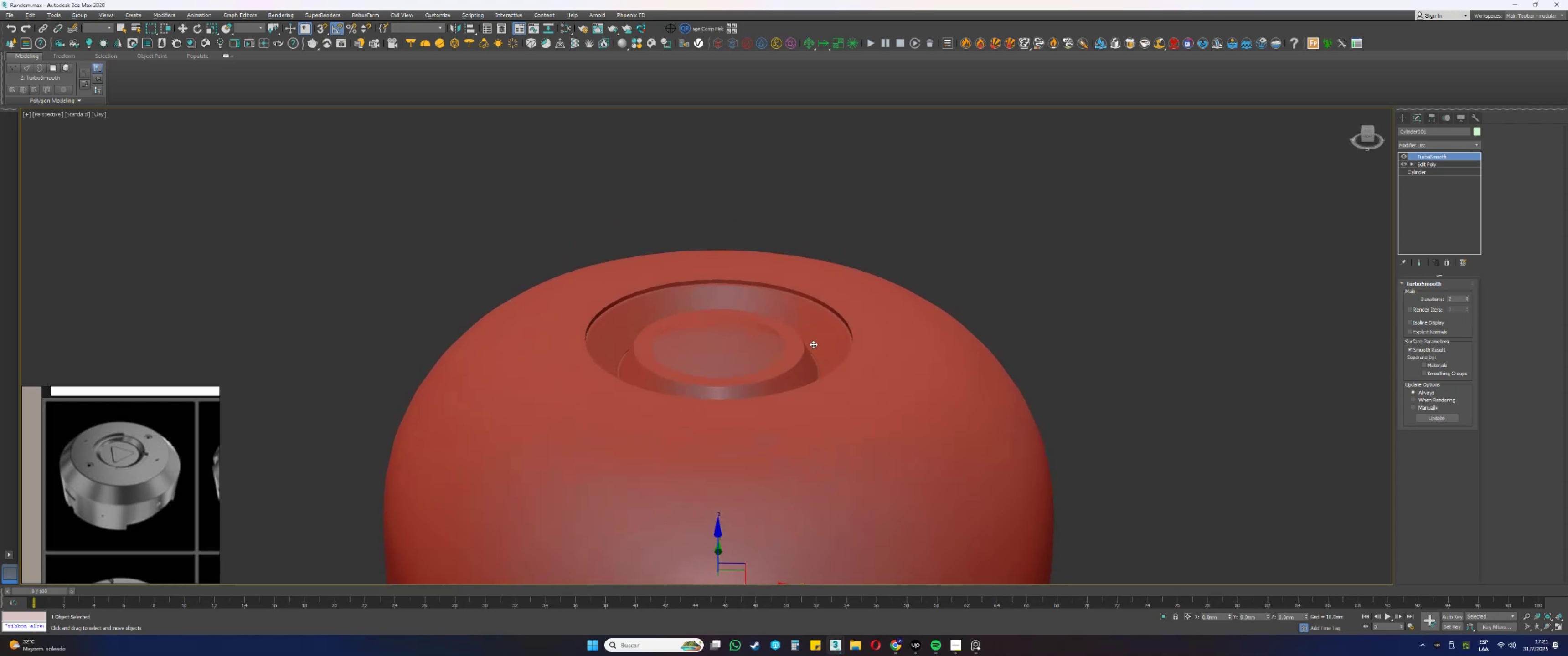 
scroll: coordinate [813, 350], scroll_direction: up, amount: 1.0
 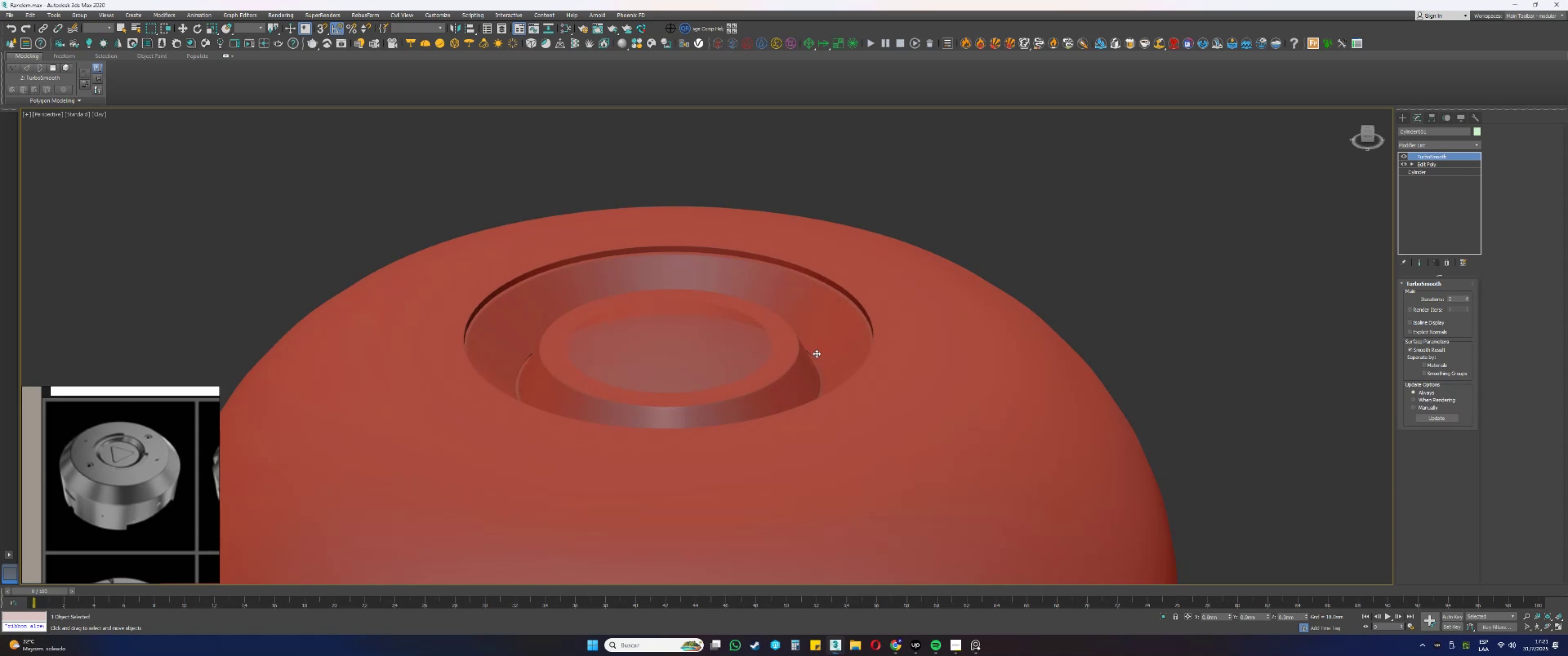 
wait(16.6)
 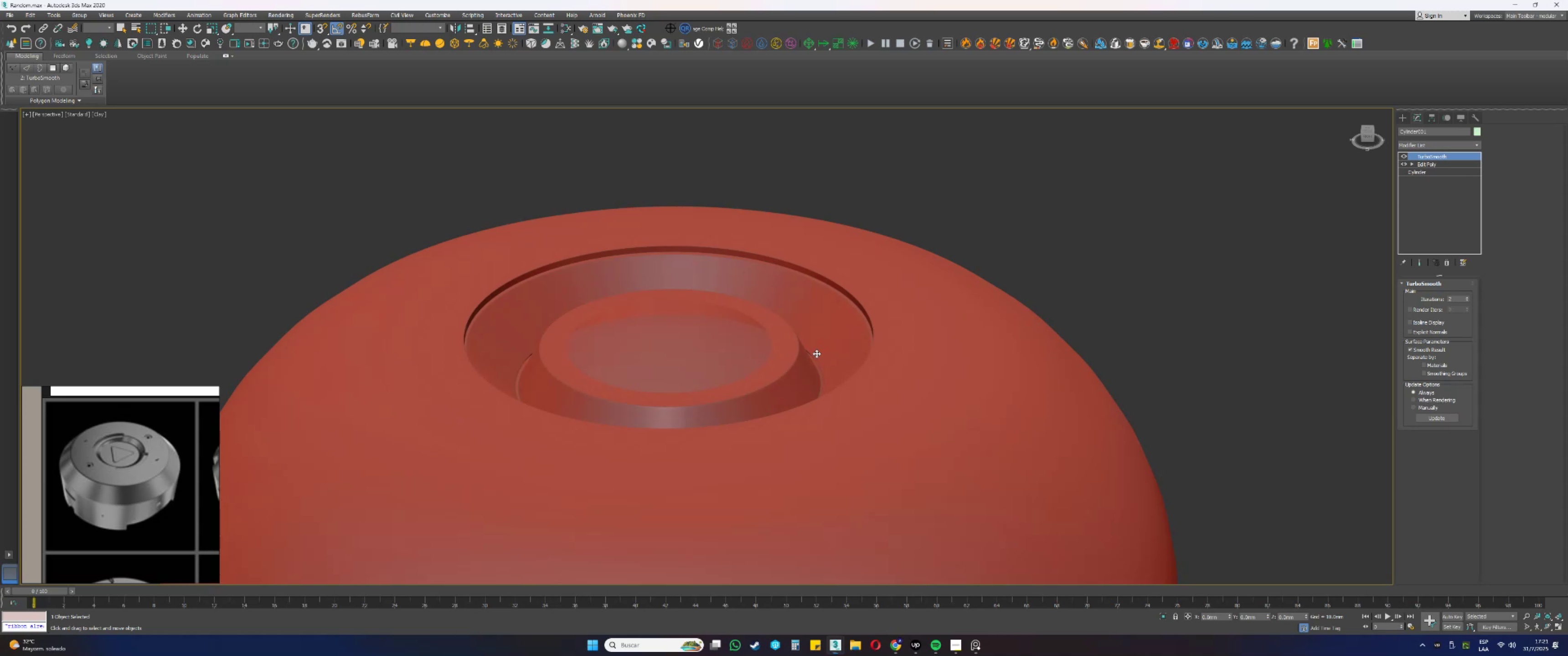 
key(F4)
 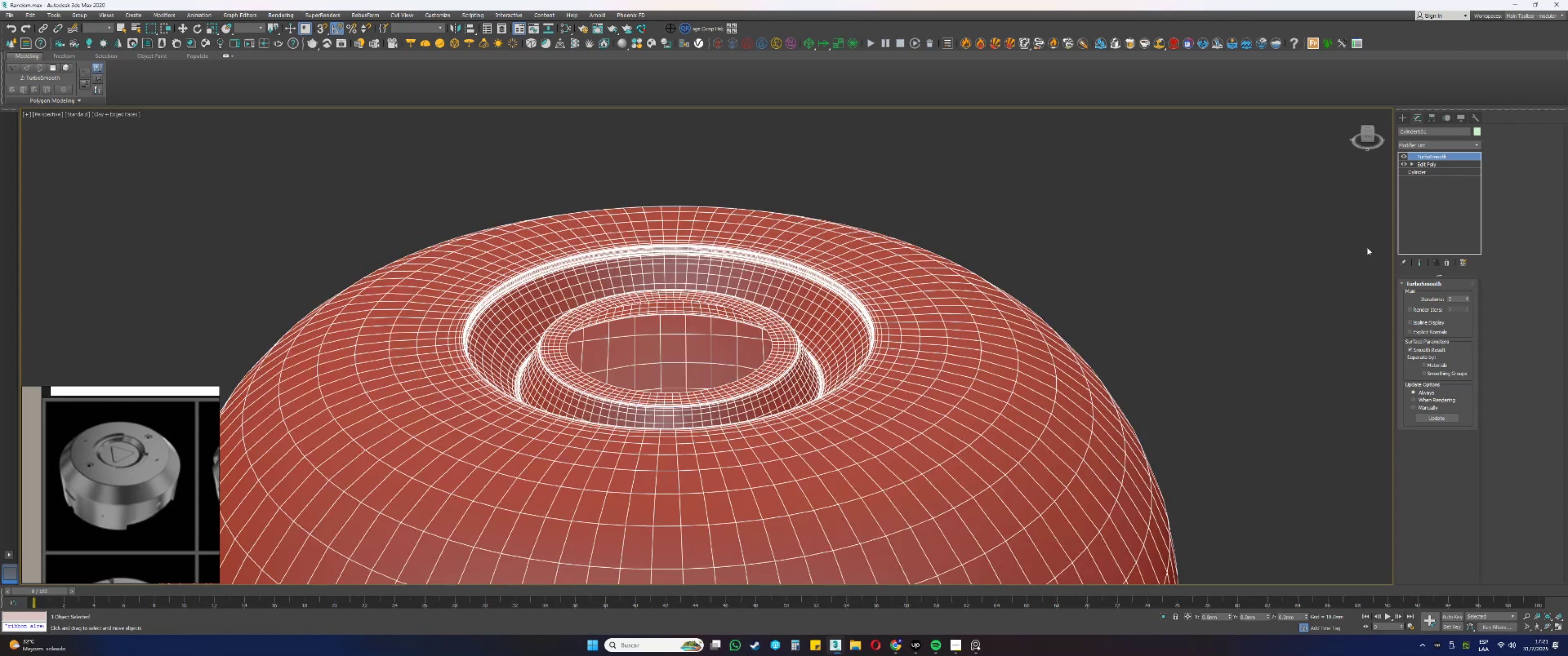 
wait(5.1)
 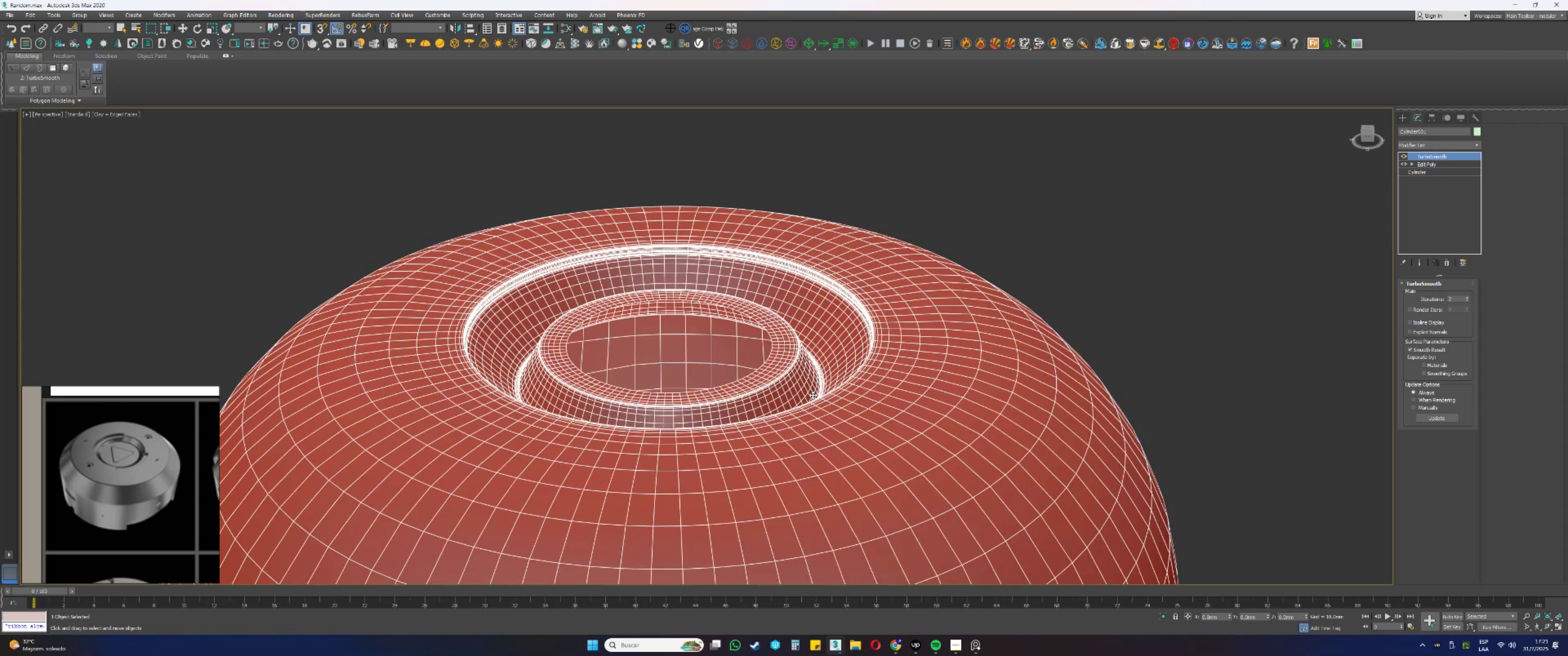 
left_click([1426, 165])
 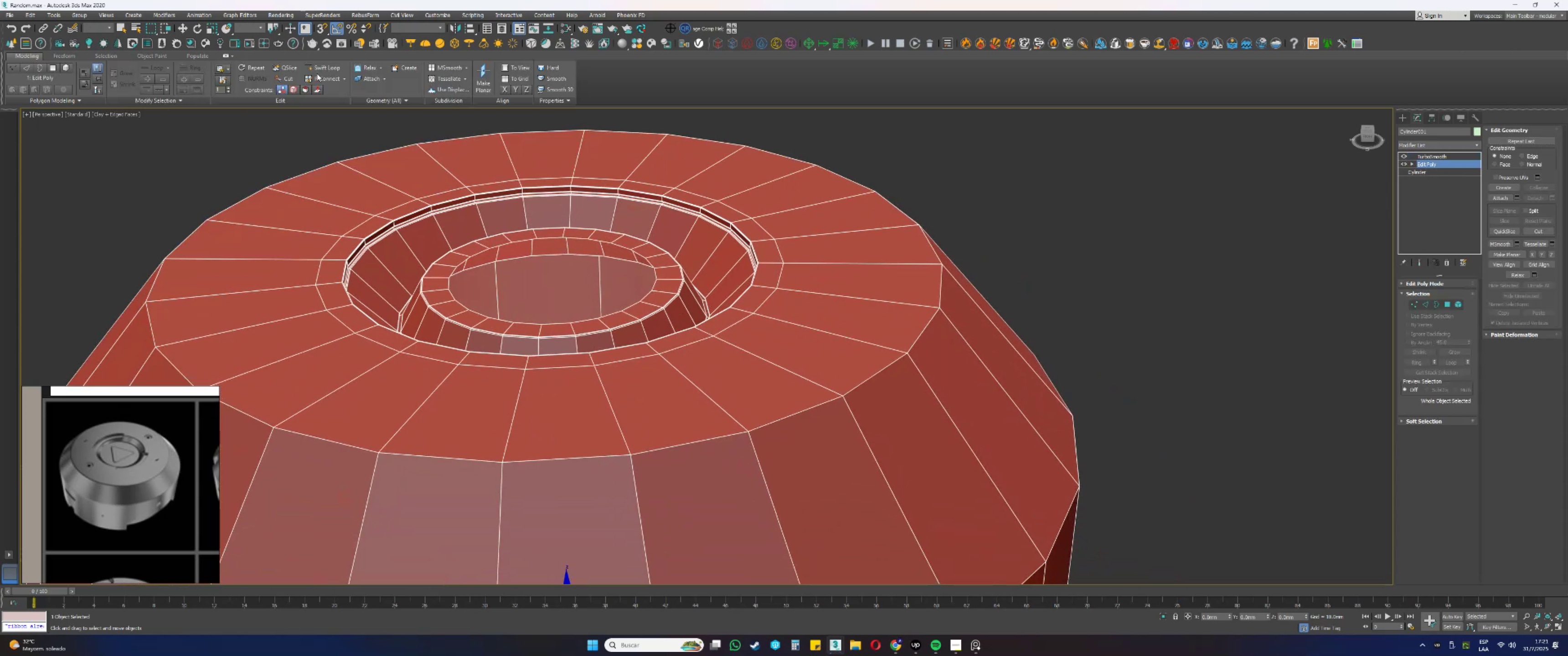 
scroll: coordinate [751, 434], scroll_direction: up, amount: 2.0
 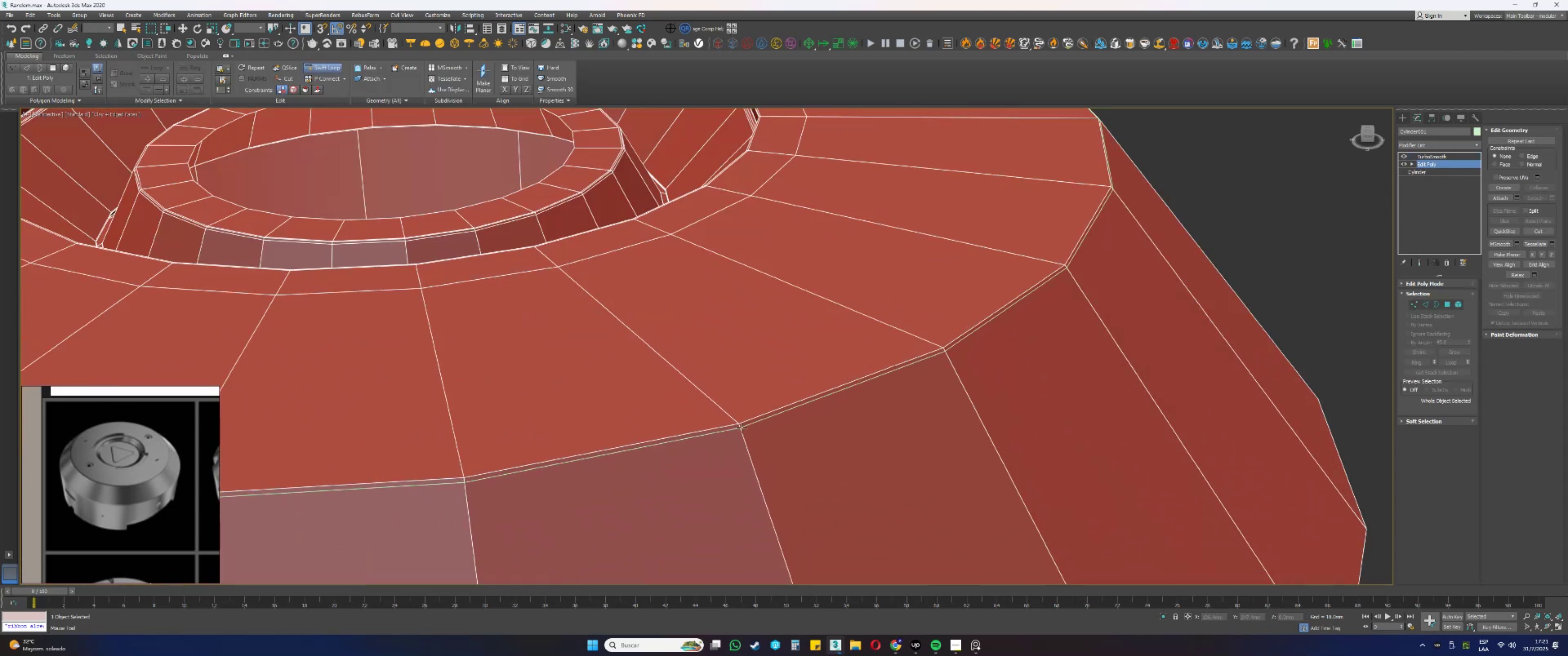 
left_click([741, 427])
 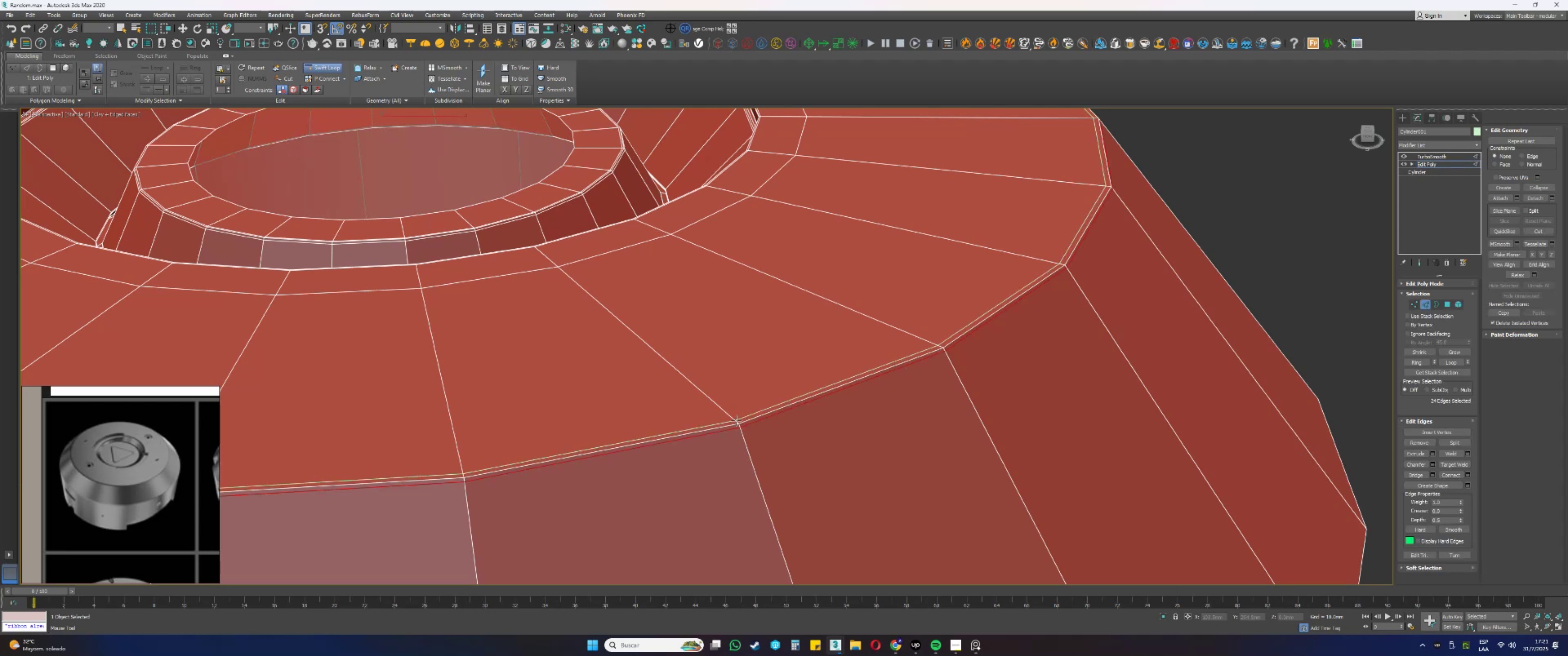 
left_click([736, 420])
 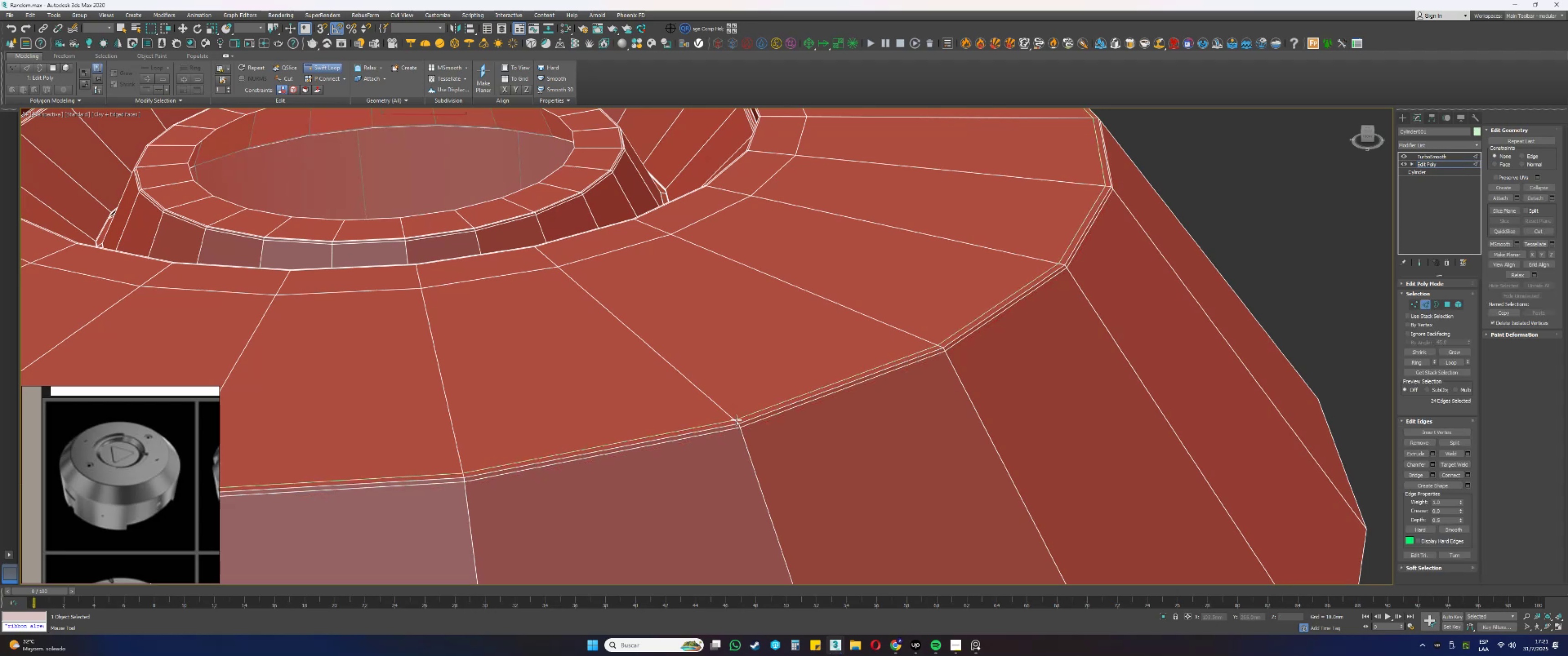 
scroll: coordinate [756, 391], scroll_direction: down, amount: 1.0
 